 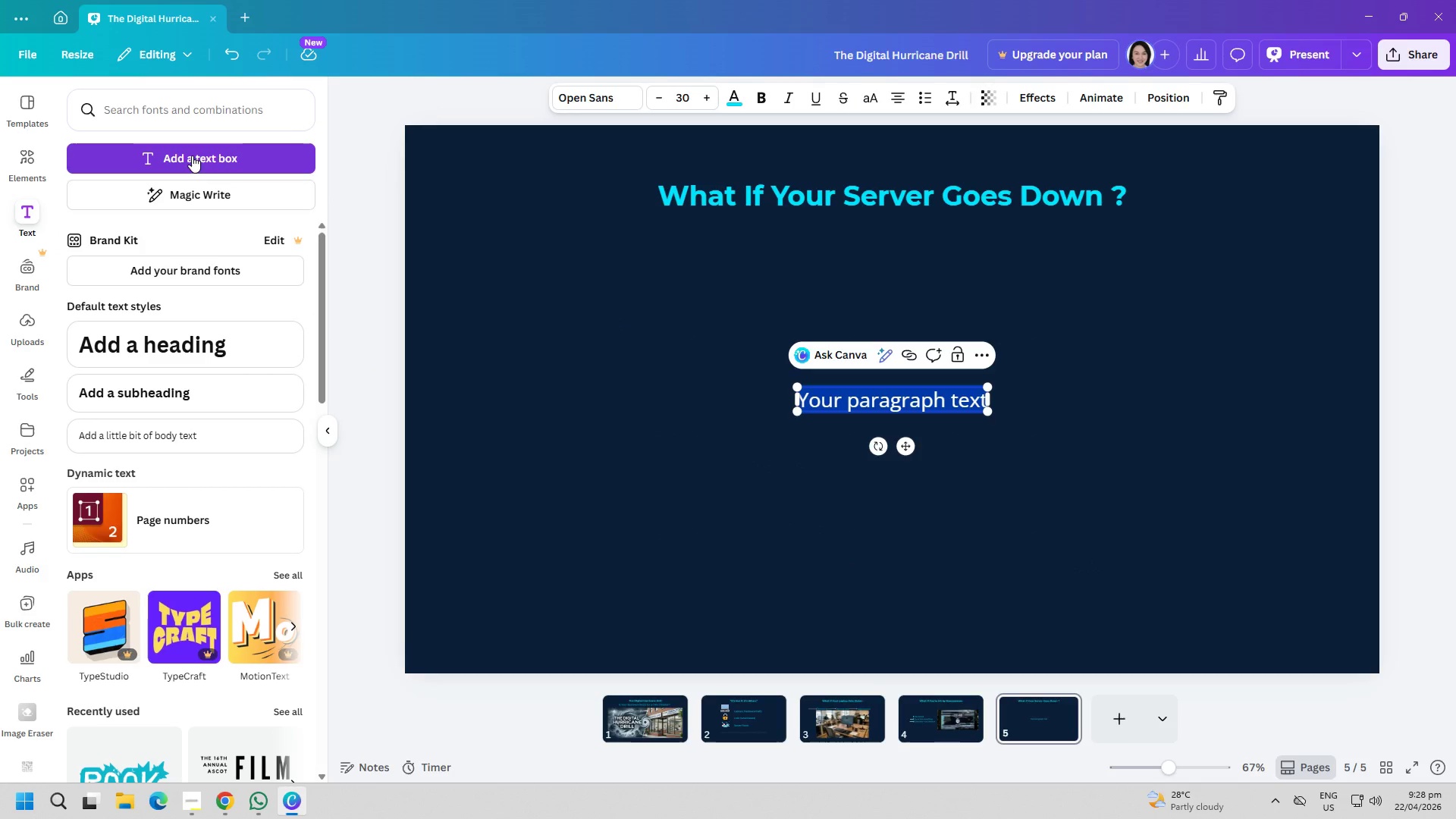 
type(f)
key(Backspace)
type(F)
key(Backspace)
type(Flood / fire / power surge)
 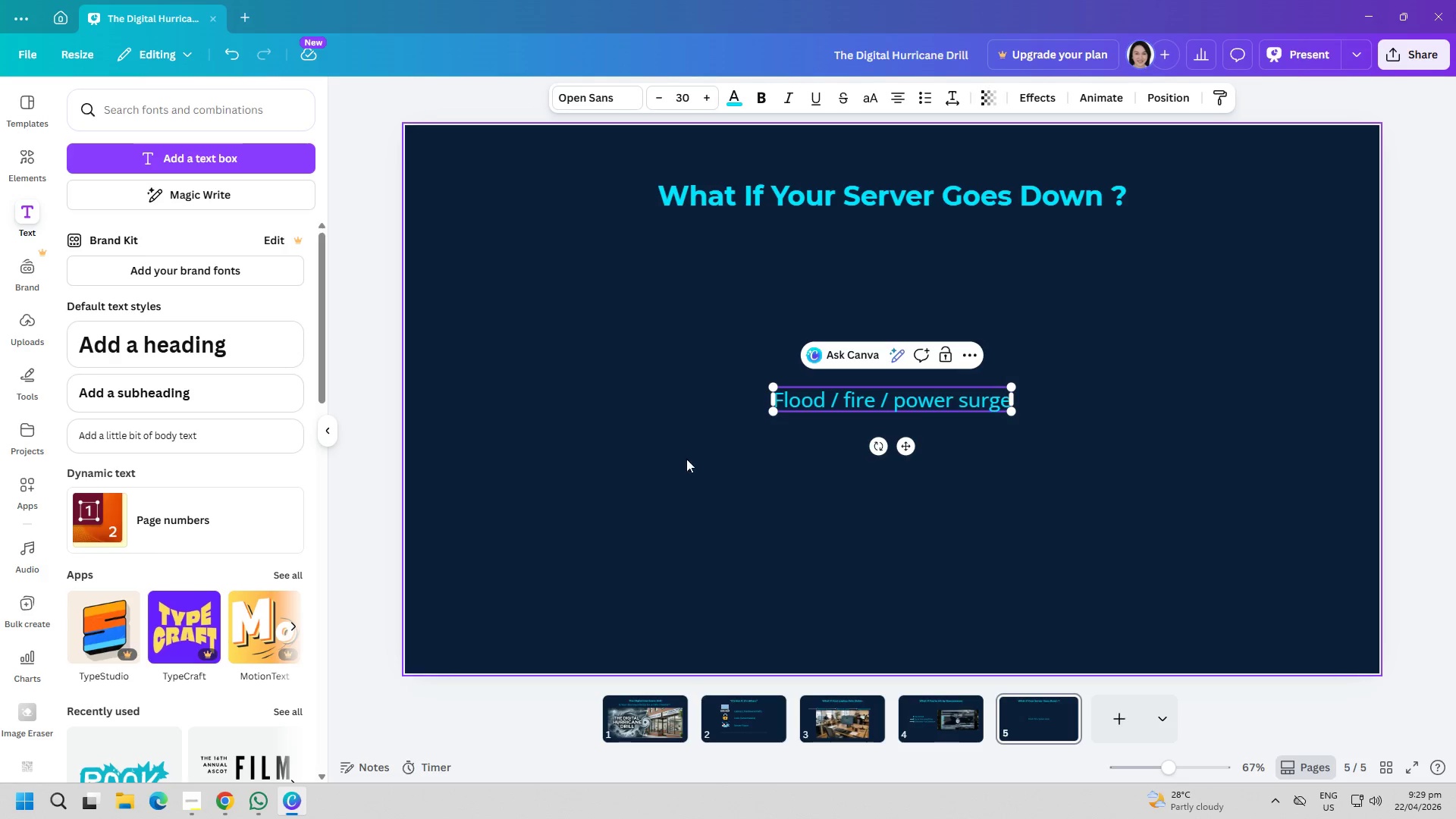 
left_click([940, 718])
 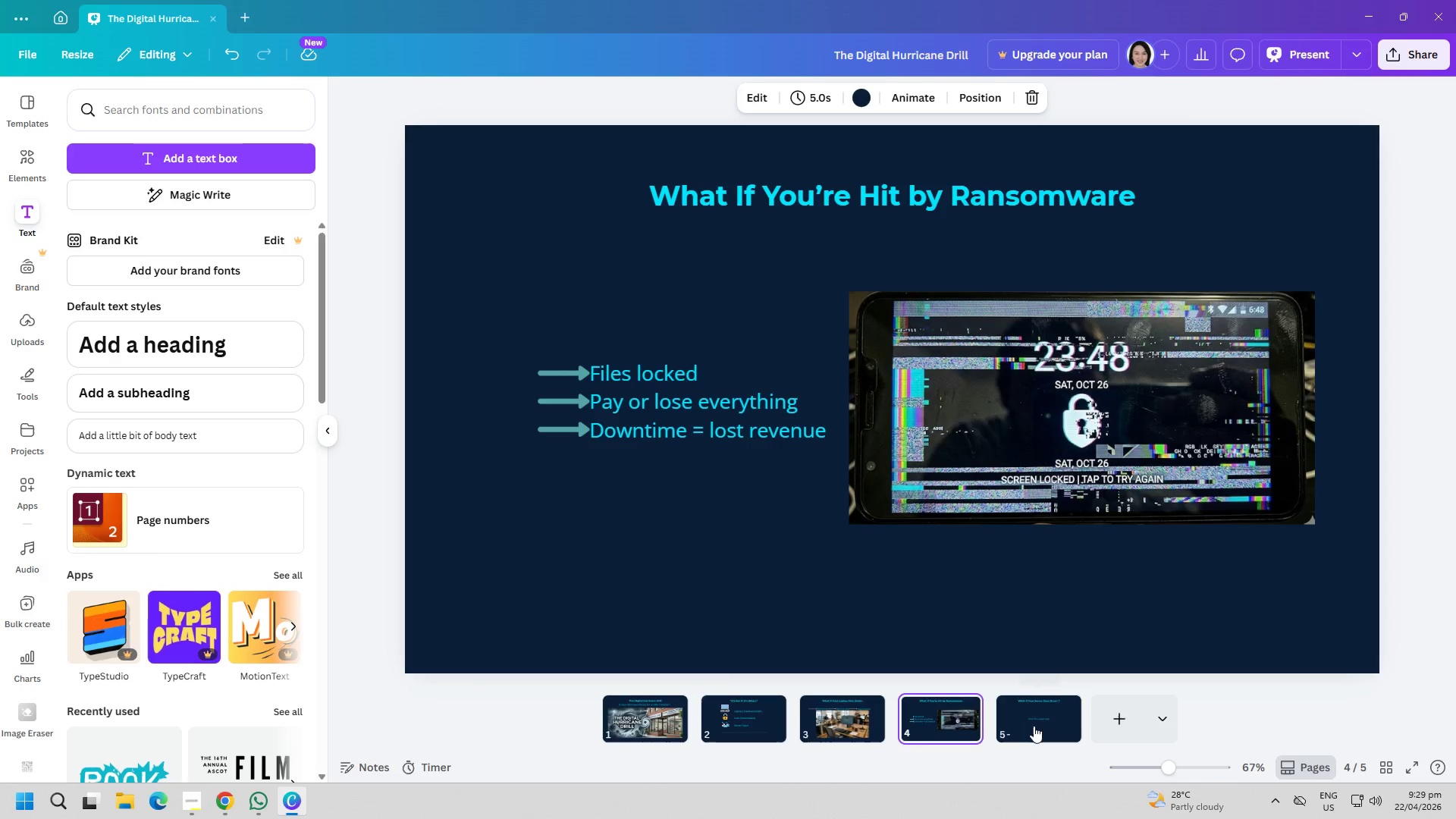 
left_click([1035, 723])
 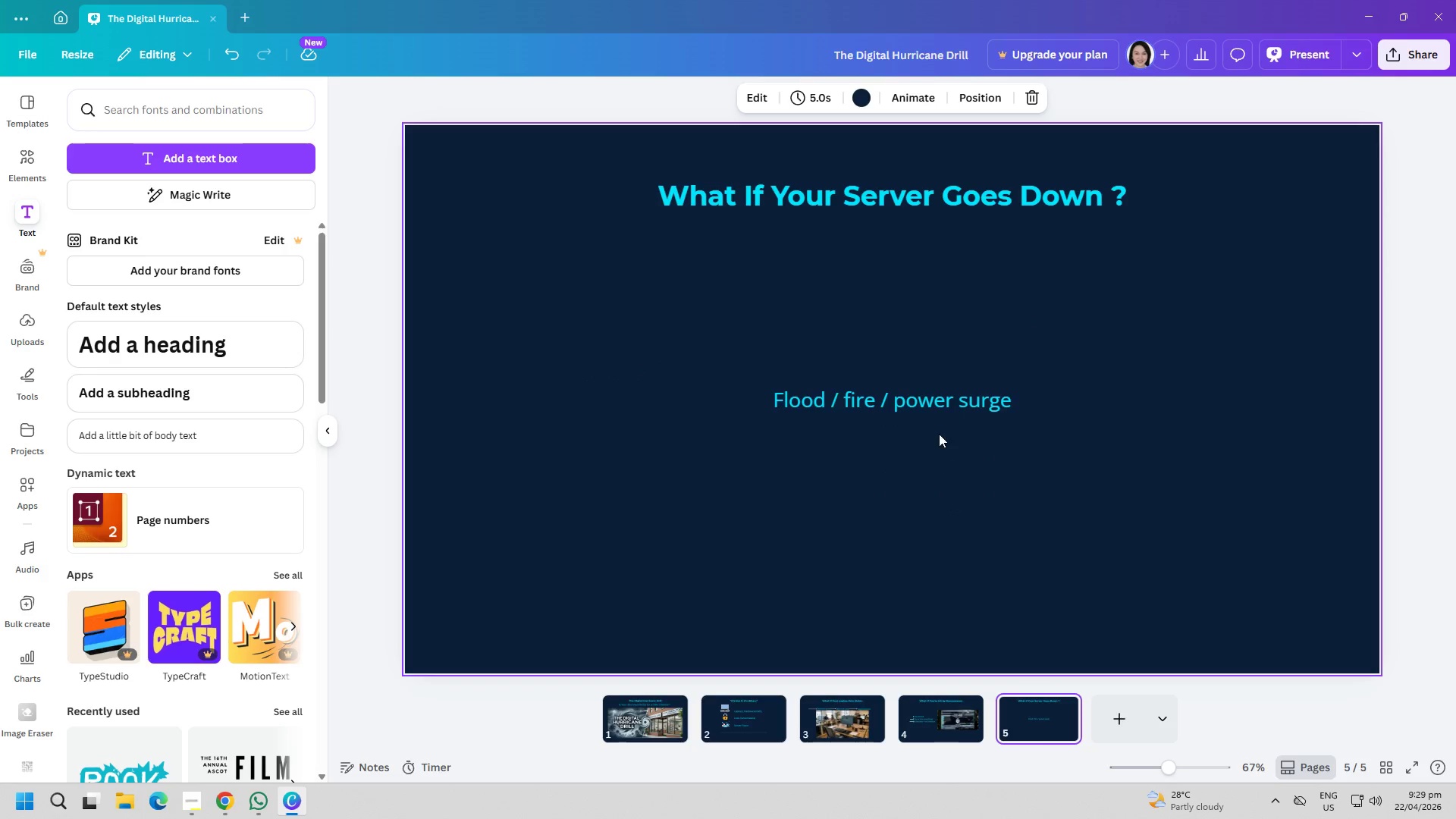 
left_click([950, 408])
 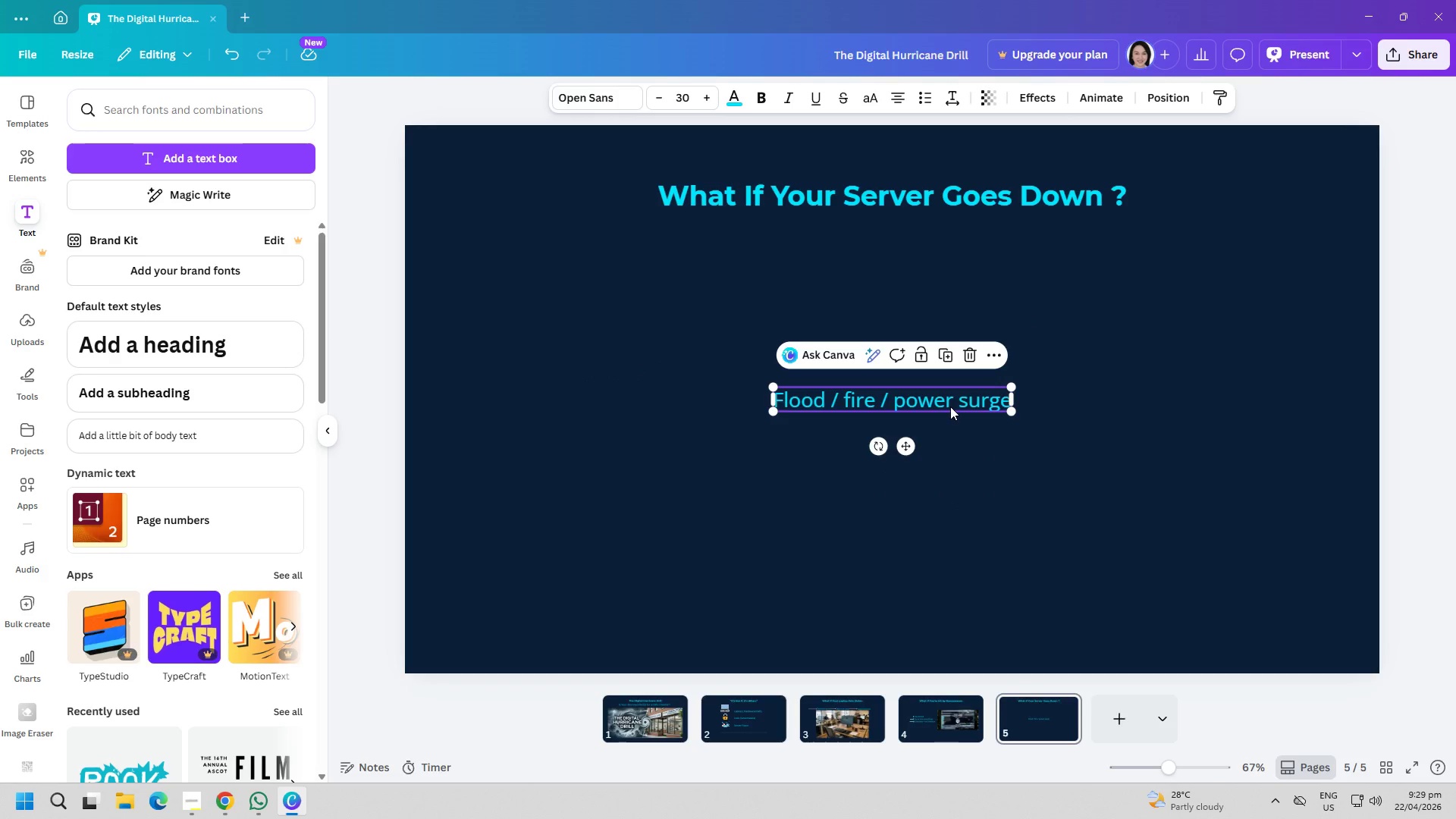 
left_click([953, 405])
 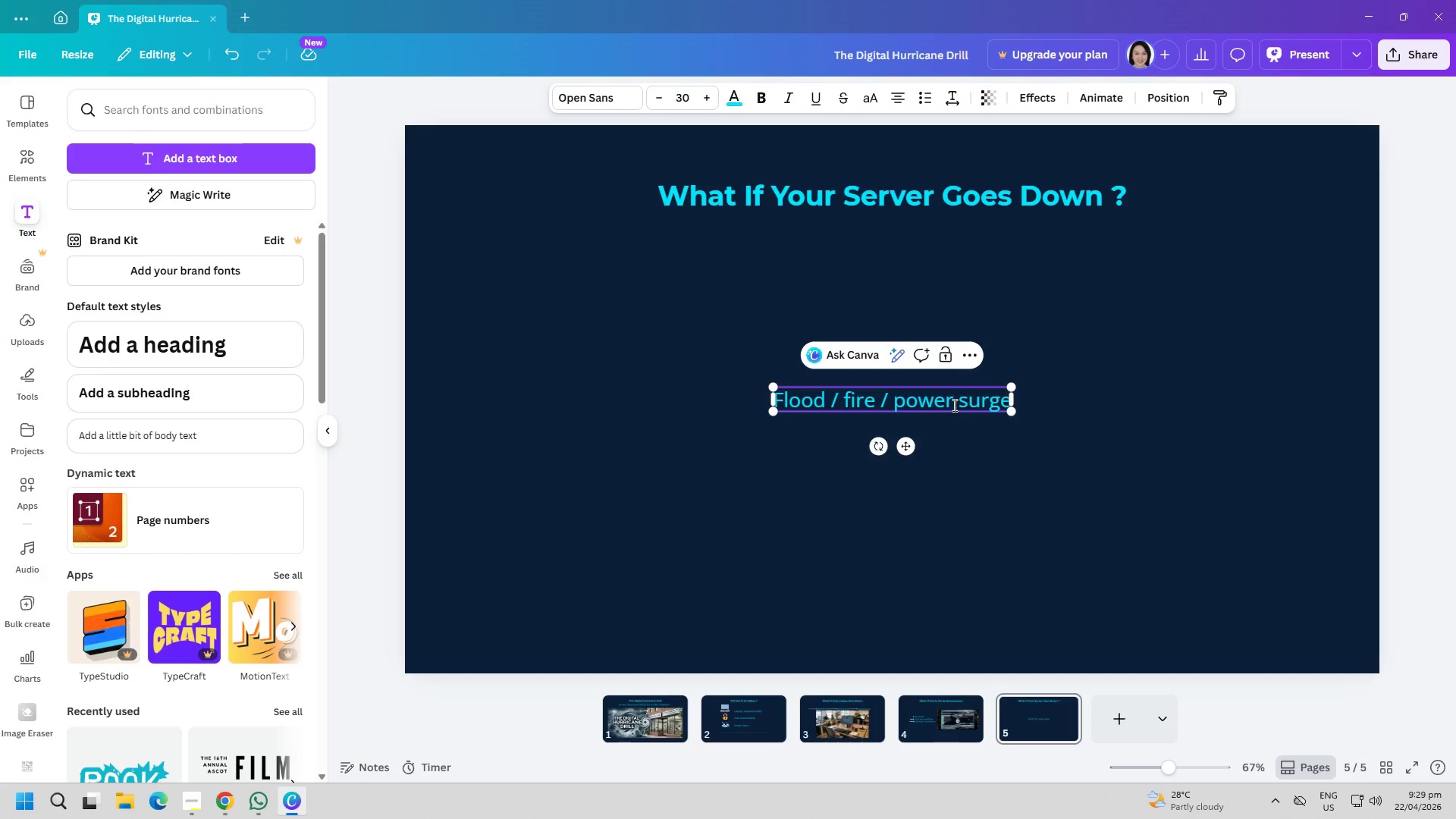 
key(ArrowRight)
 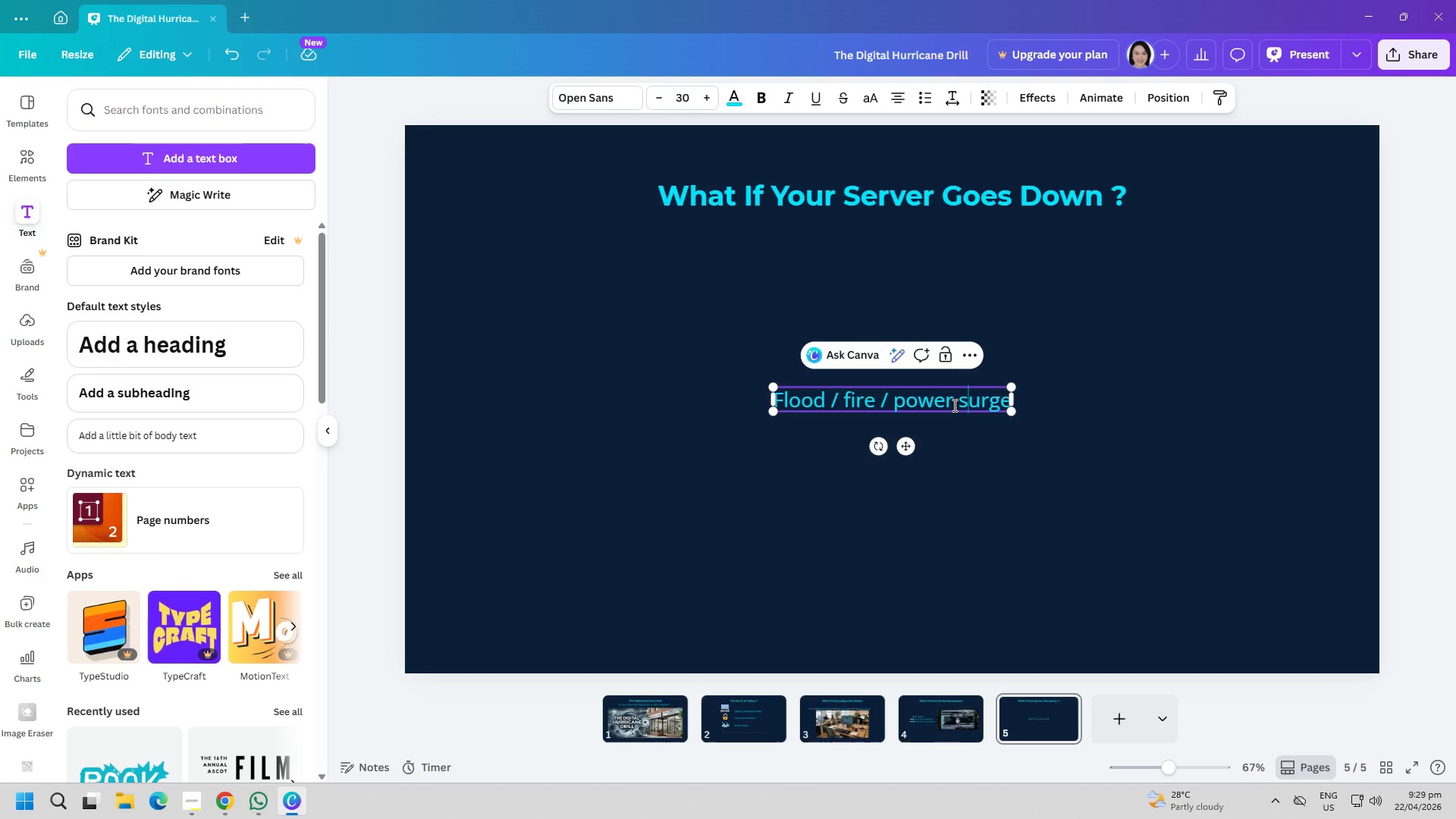 
key(ArrowRight)
 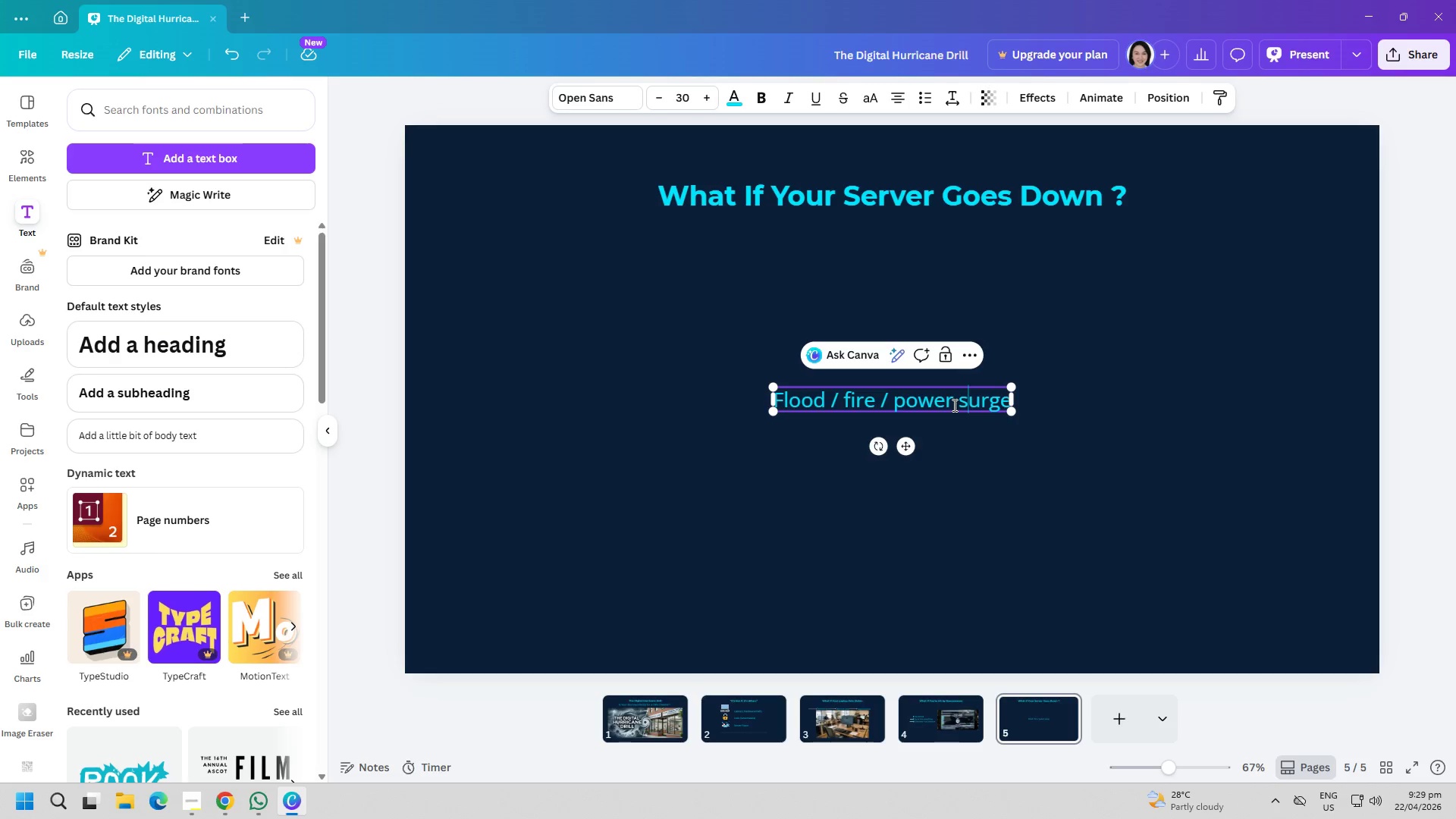 
key(ArrowRight)
 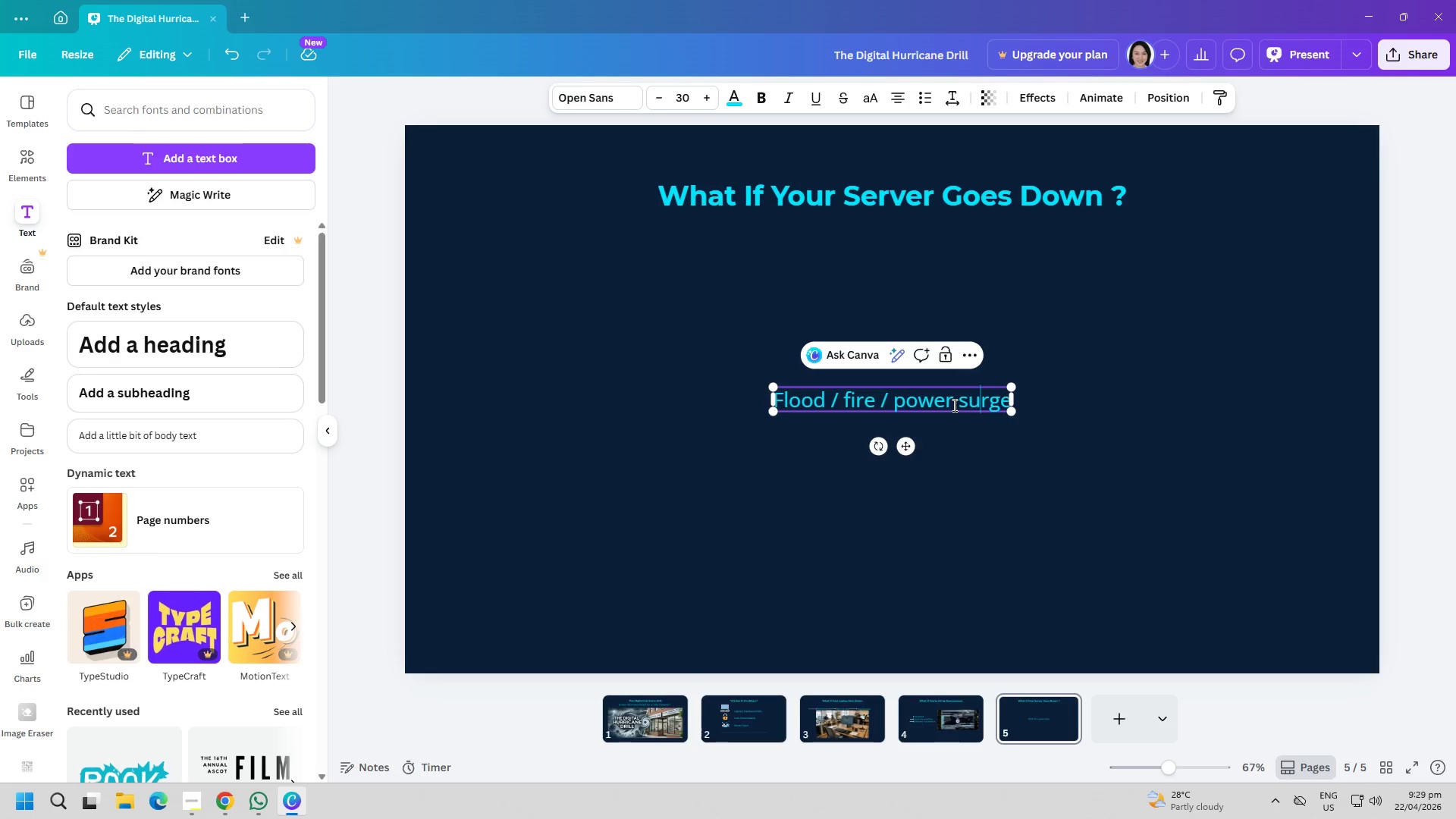 
key(ArrowRight)
 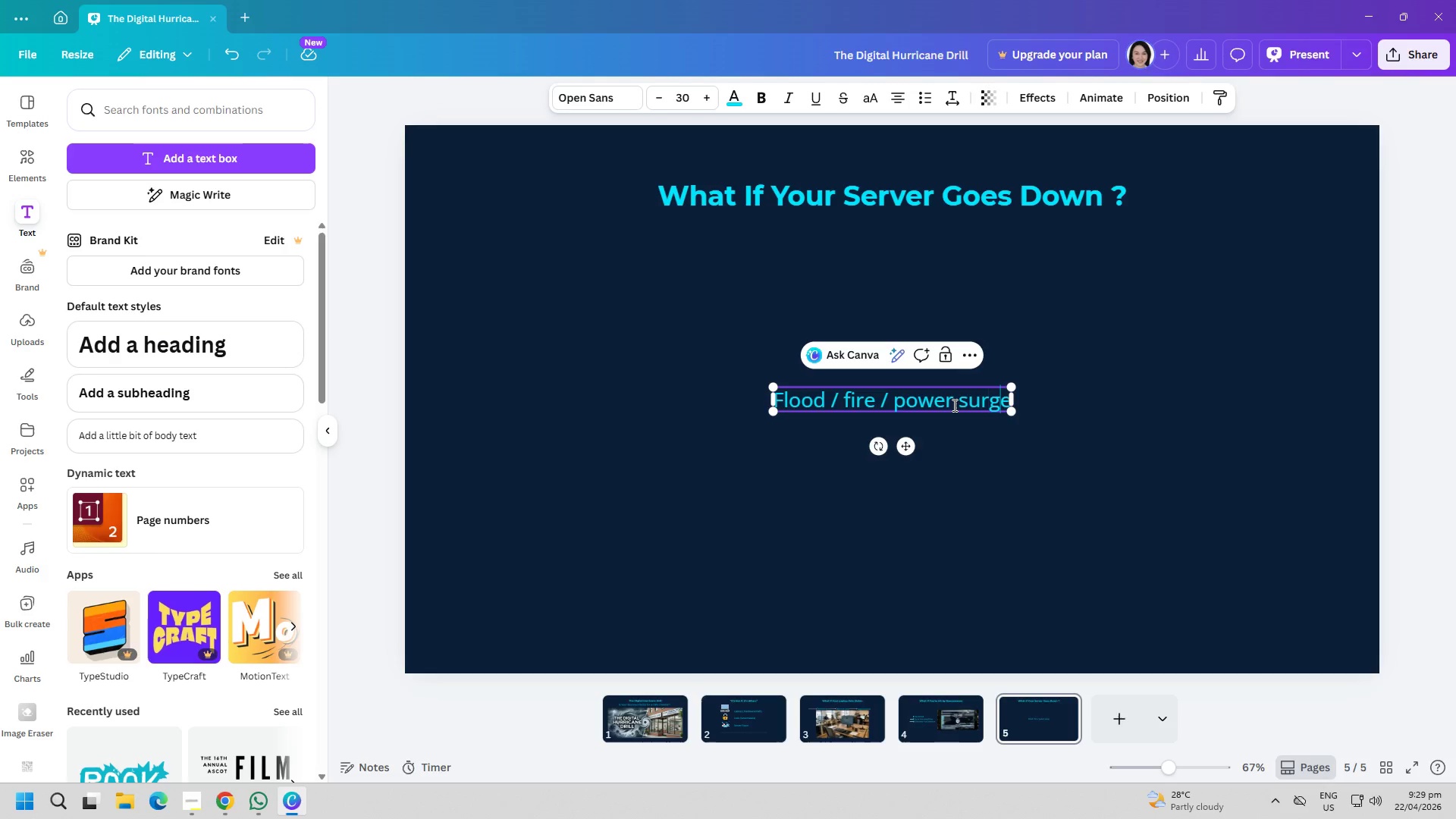 
key(ArrowRight)
 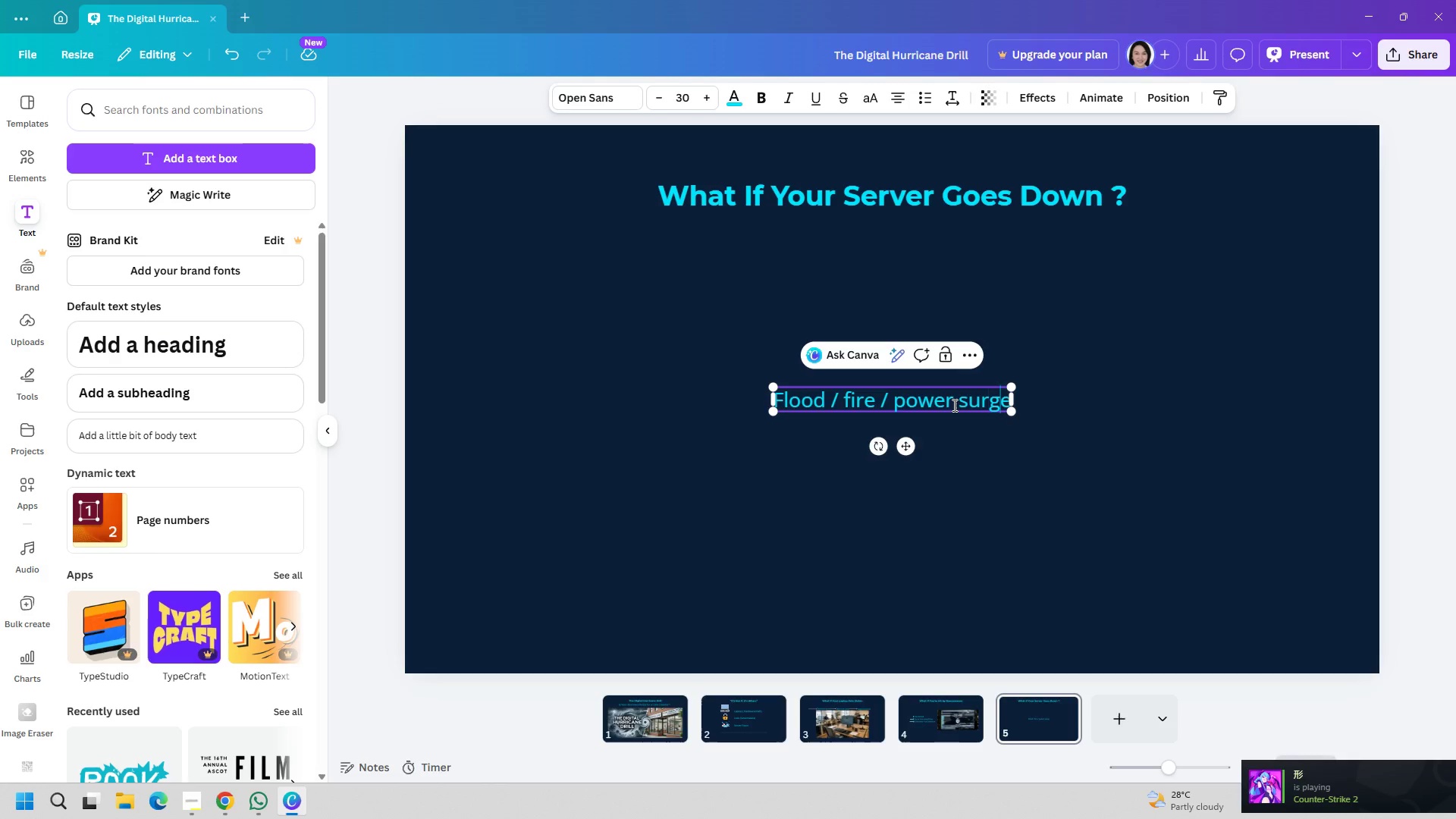 
key(ArrowRight)
 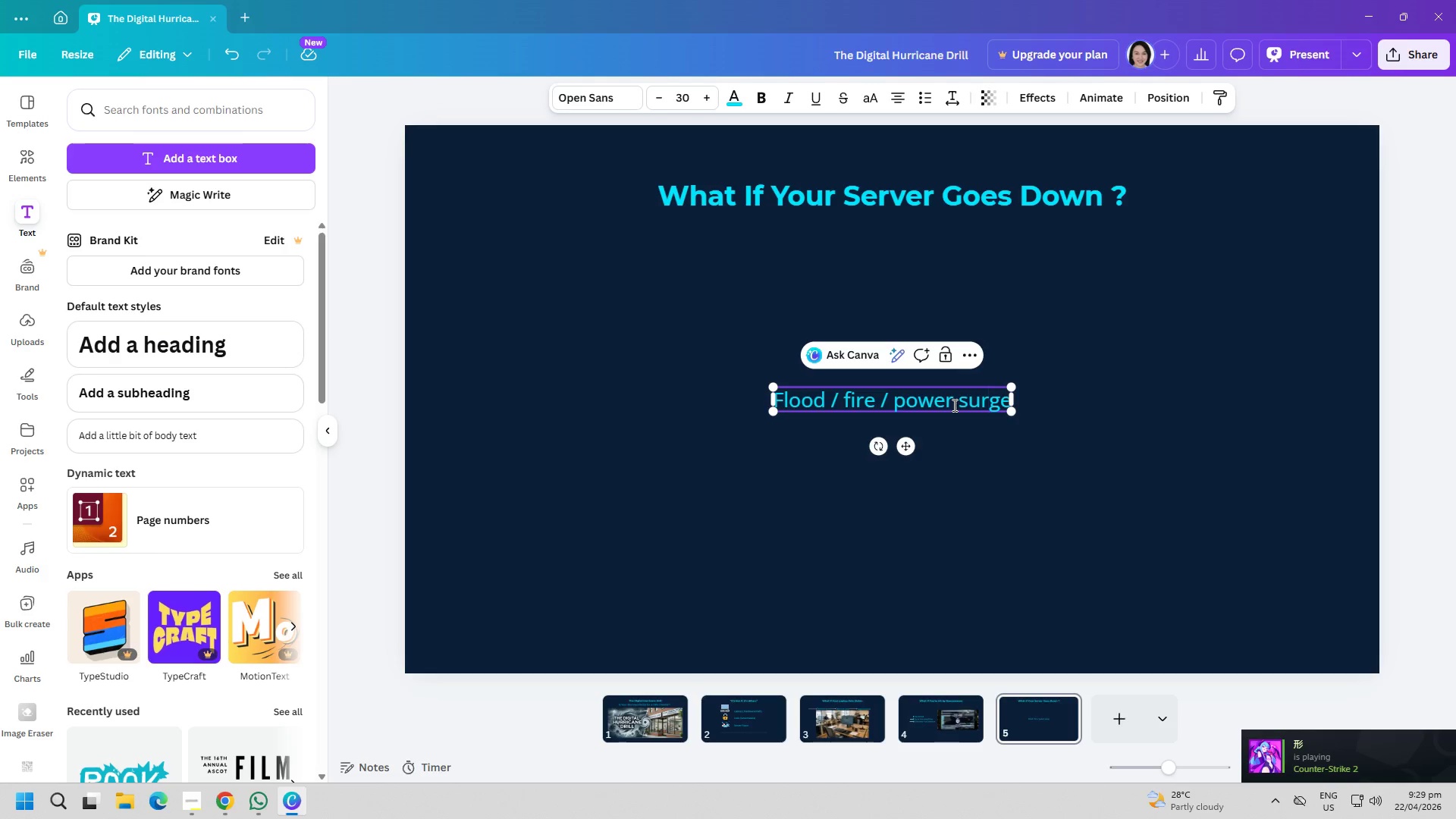 
key(Enter)
 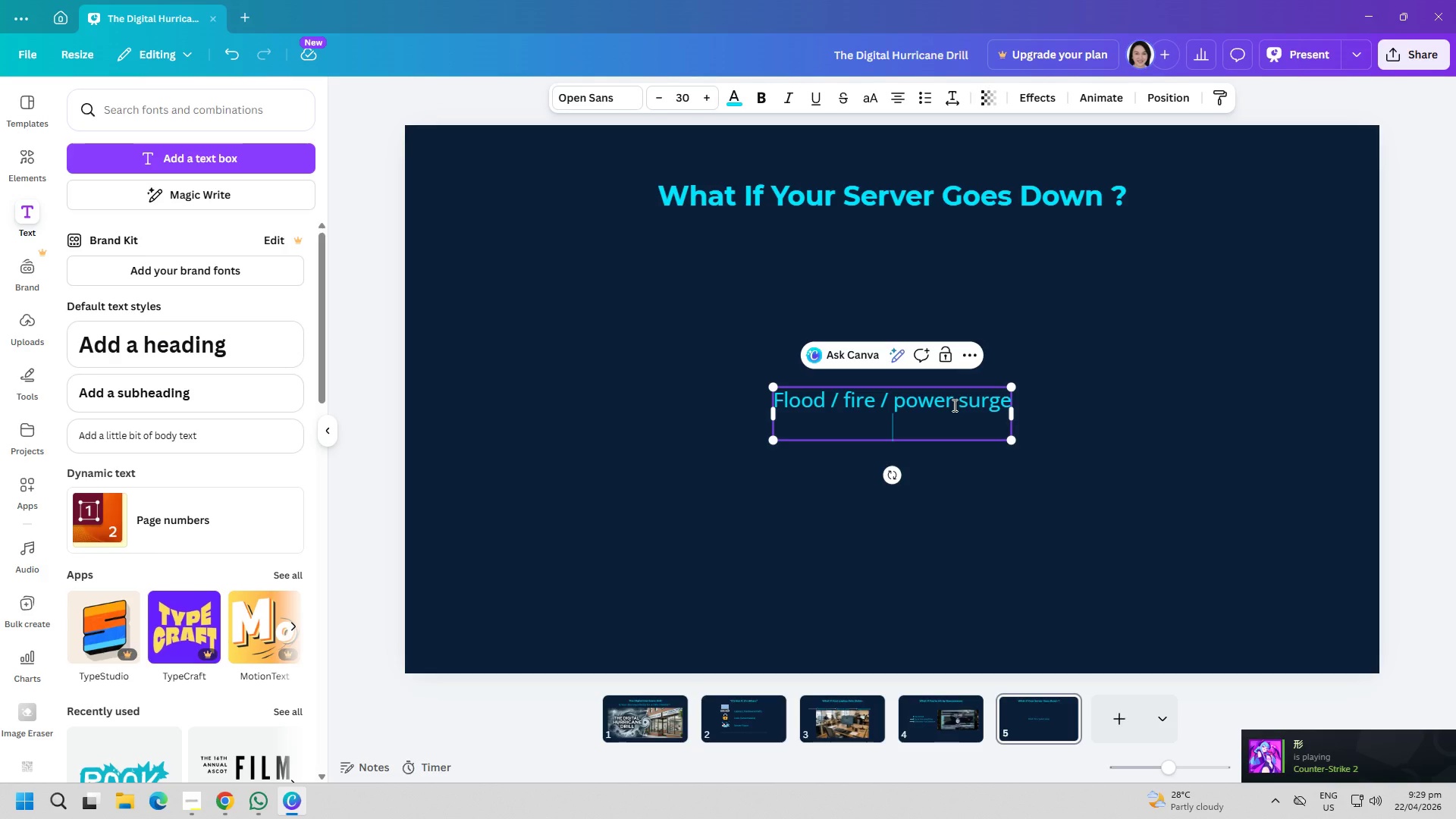 
type(Backup fails)
 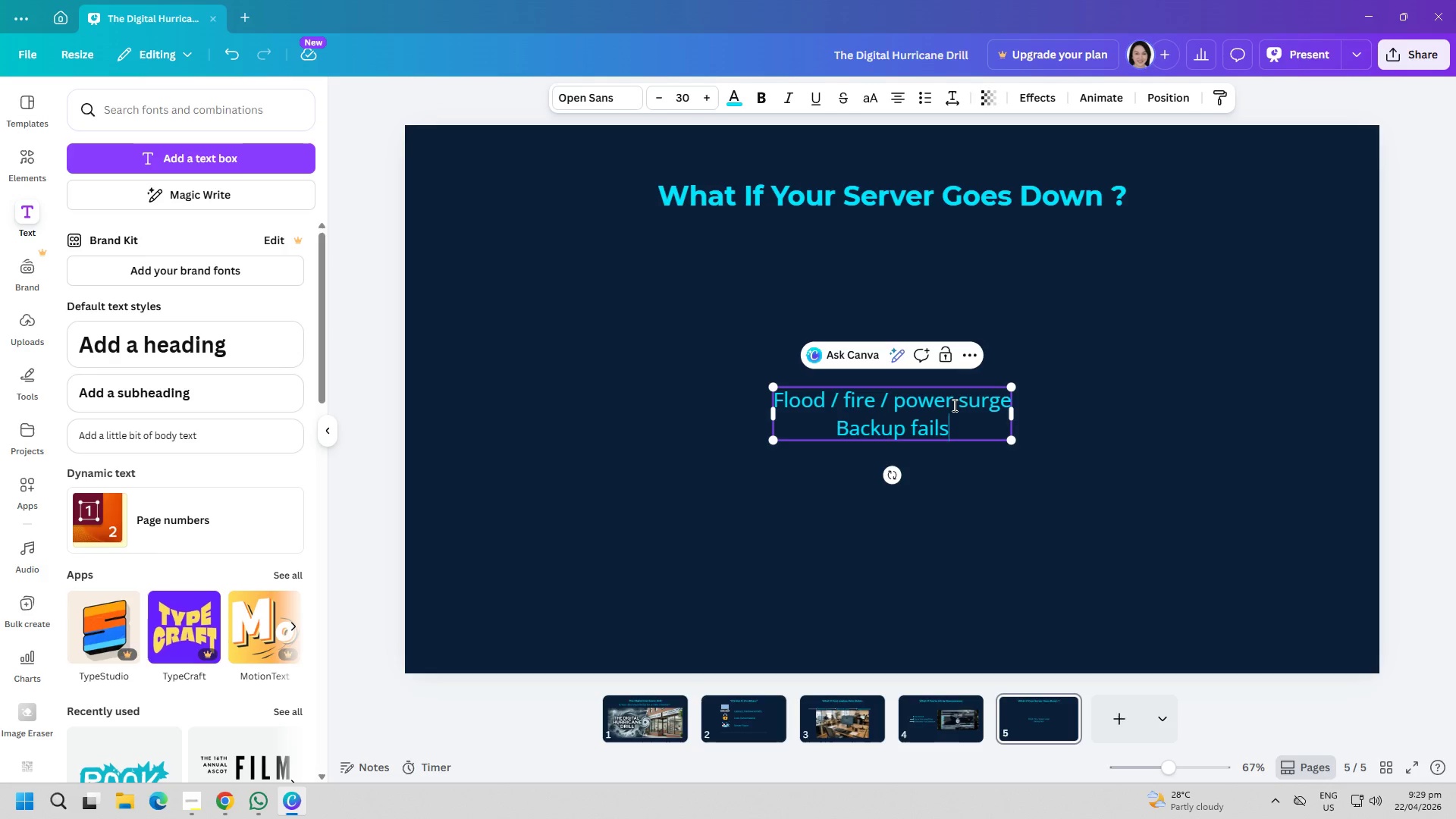 
key(Enter)
 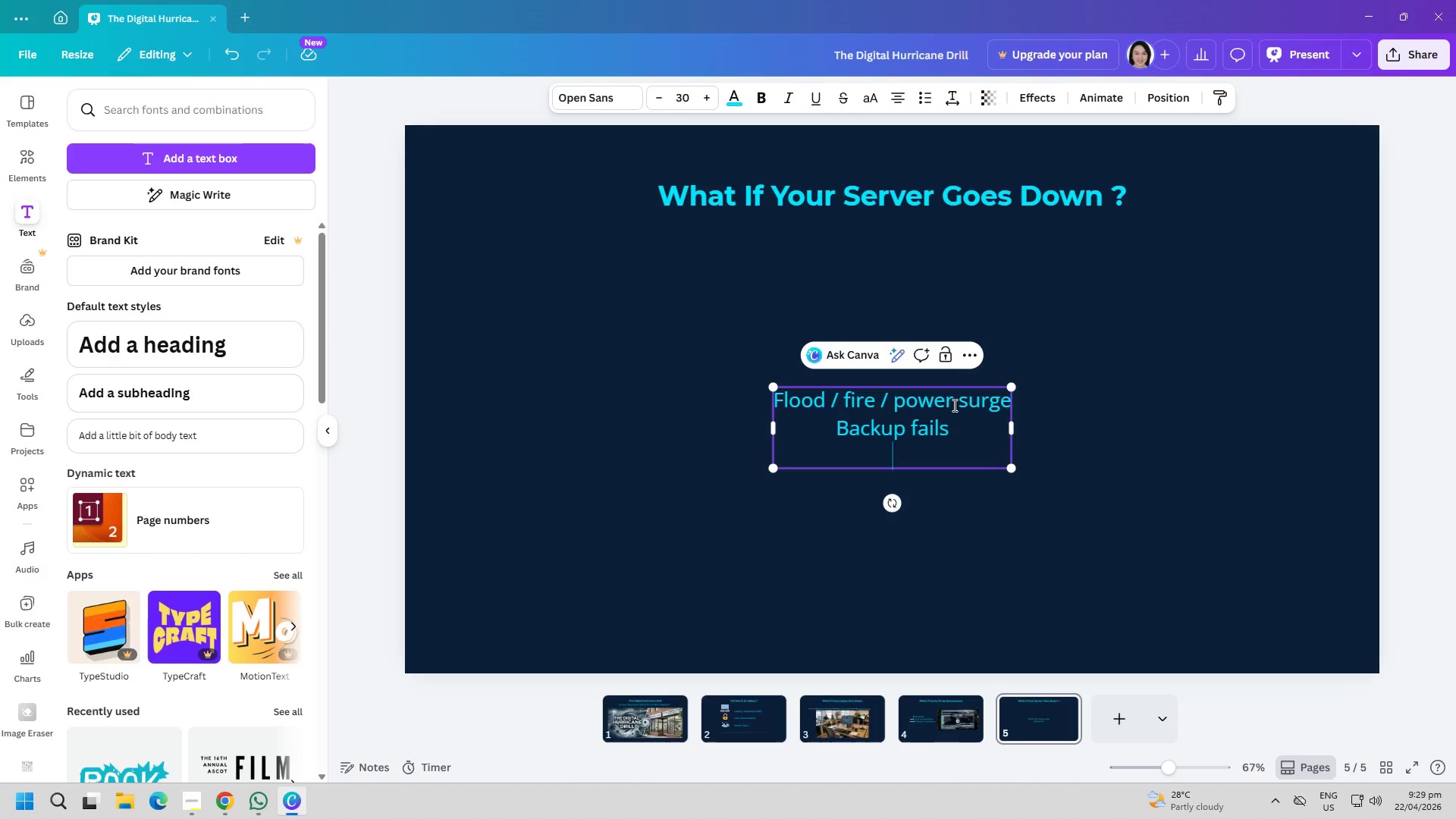 
type(No recovery plan)
 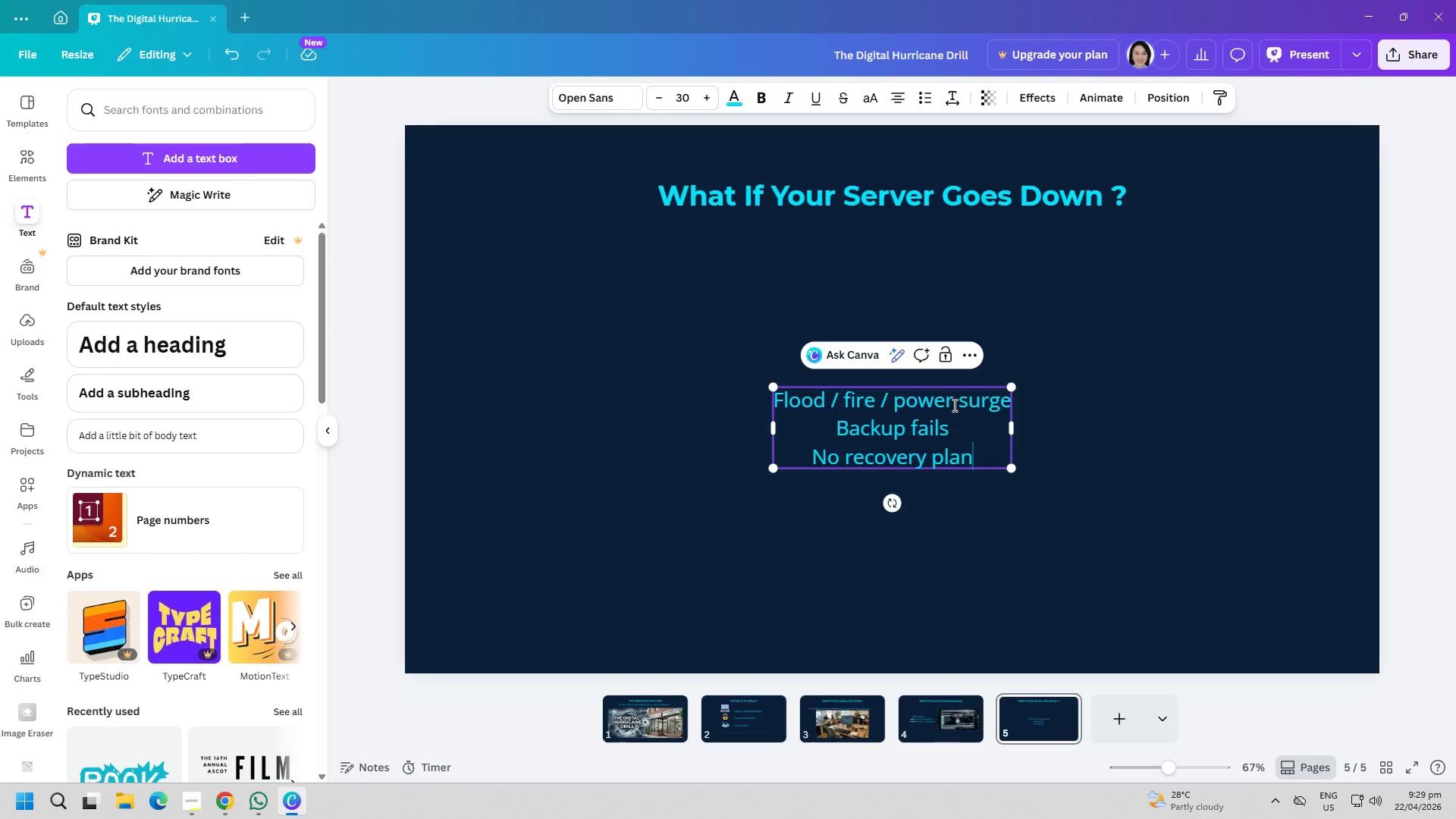 
key(Control+ControlLeft)
 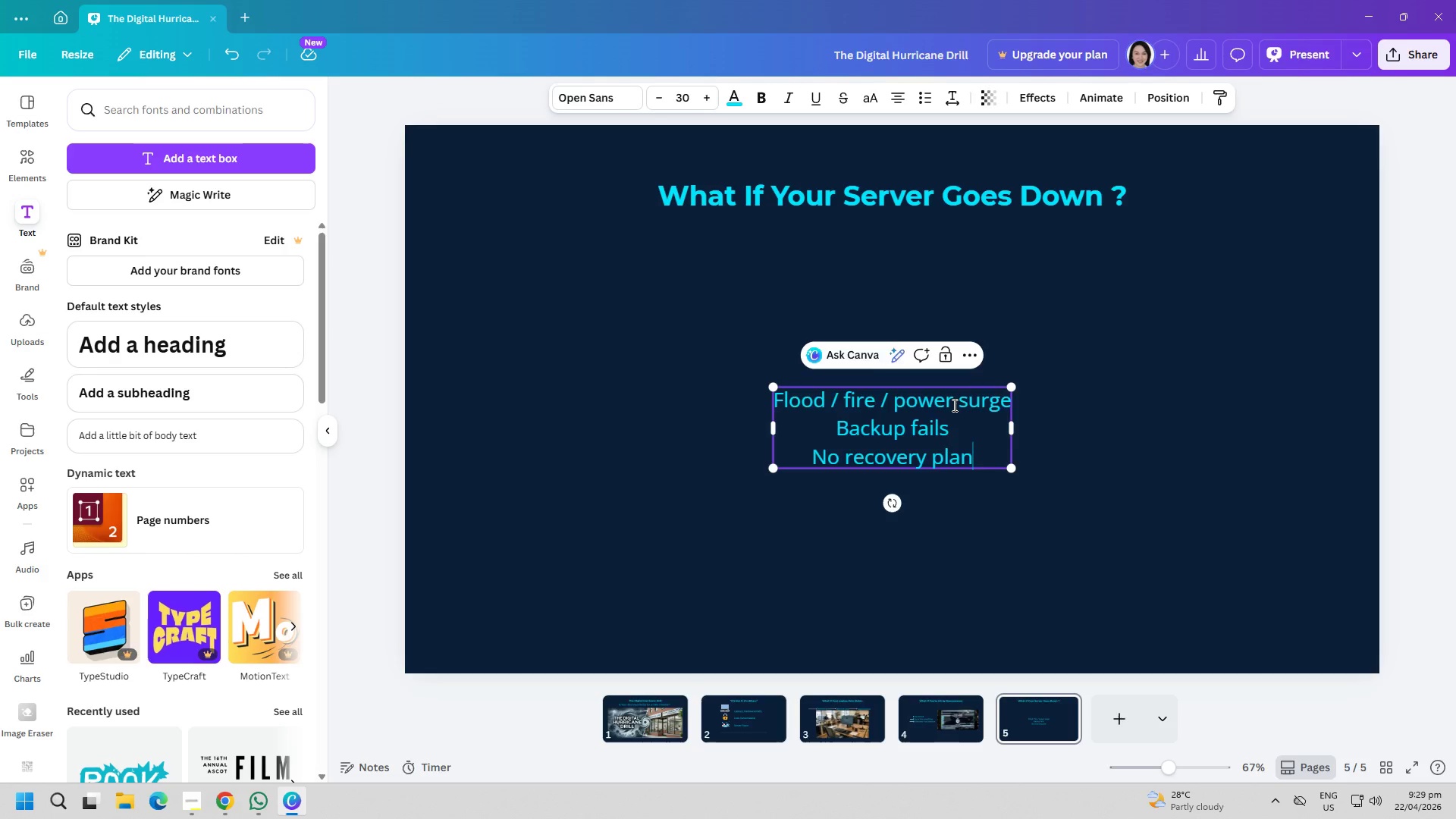 
key(Control+A)
 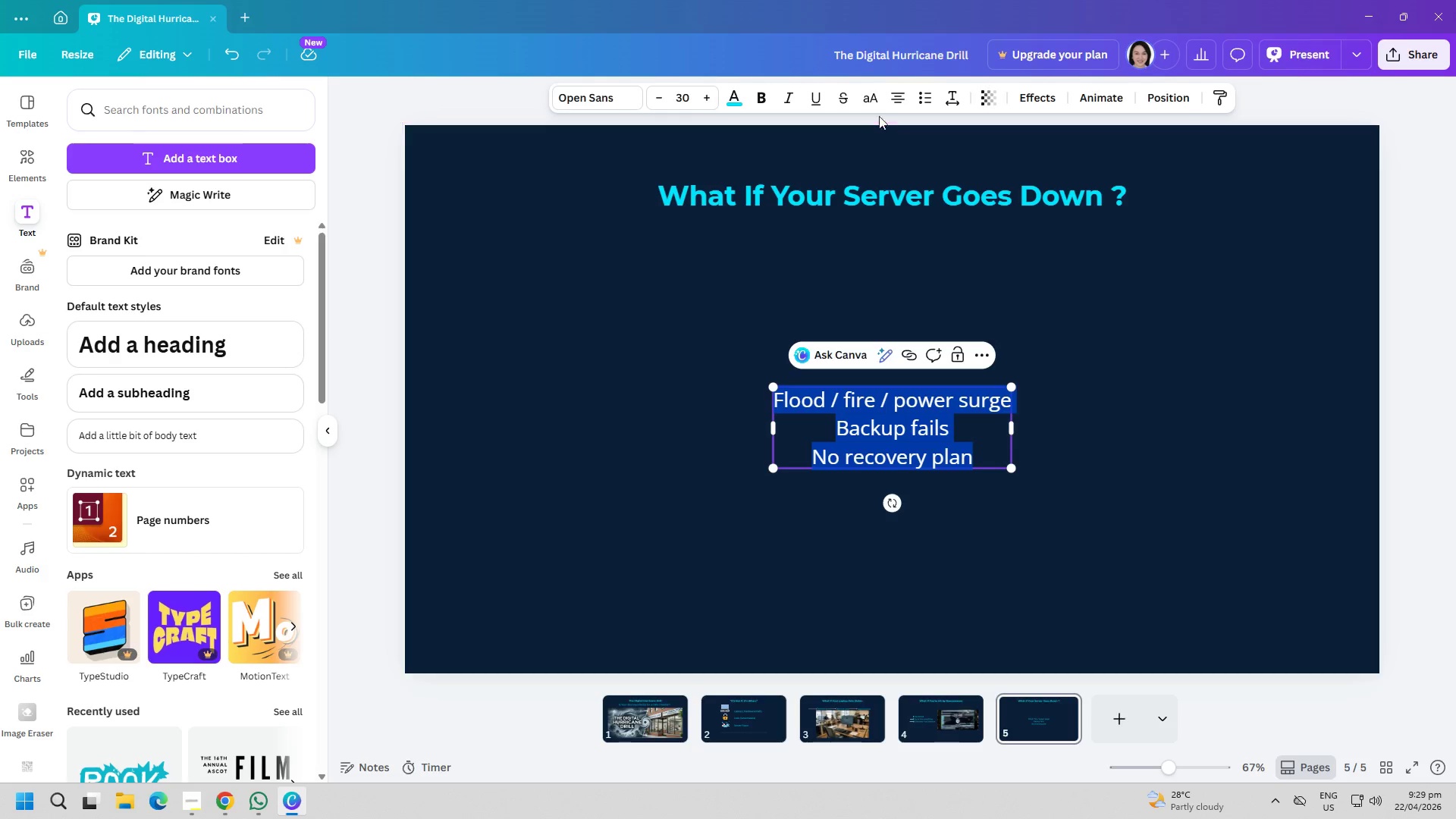 
left_click([896, 94])
 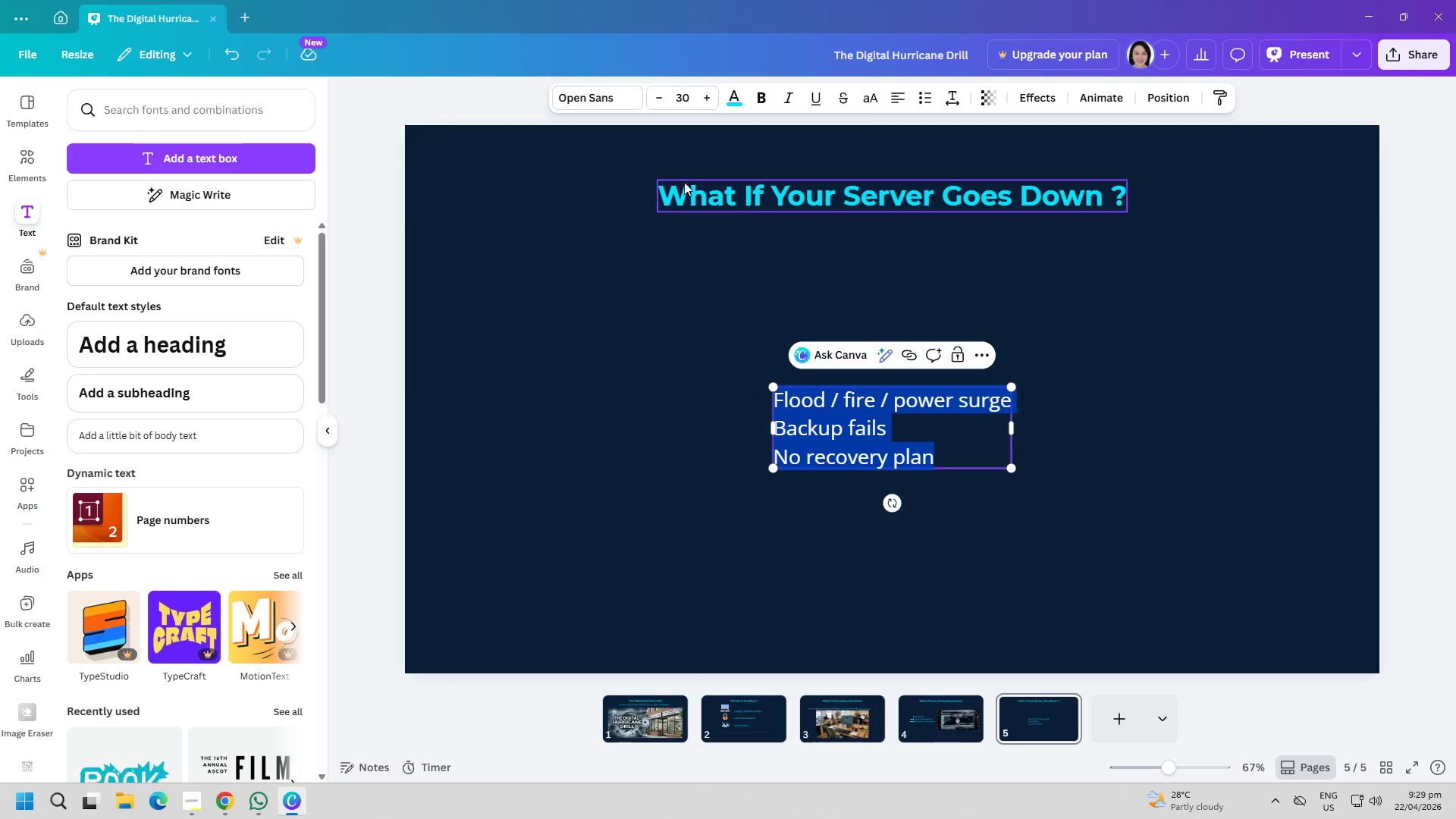 
left_click([609, 302])
 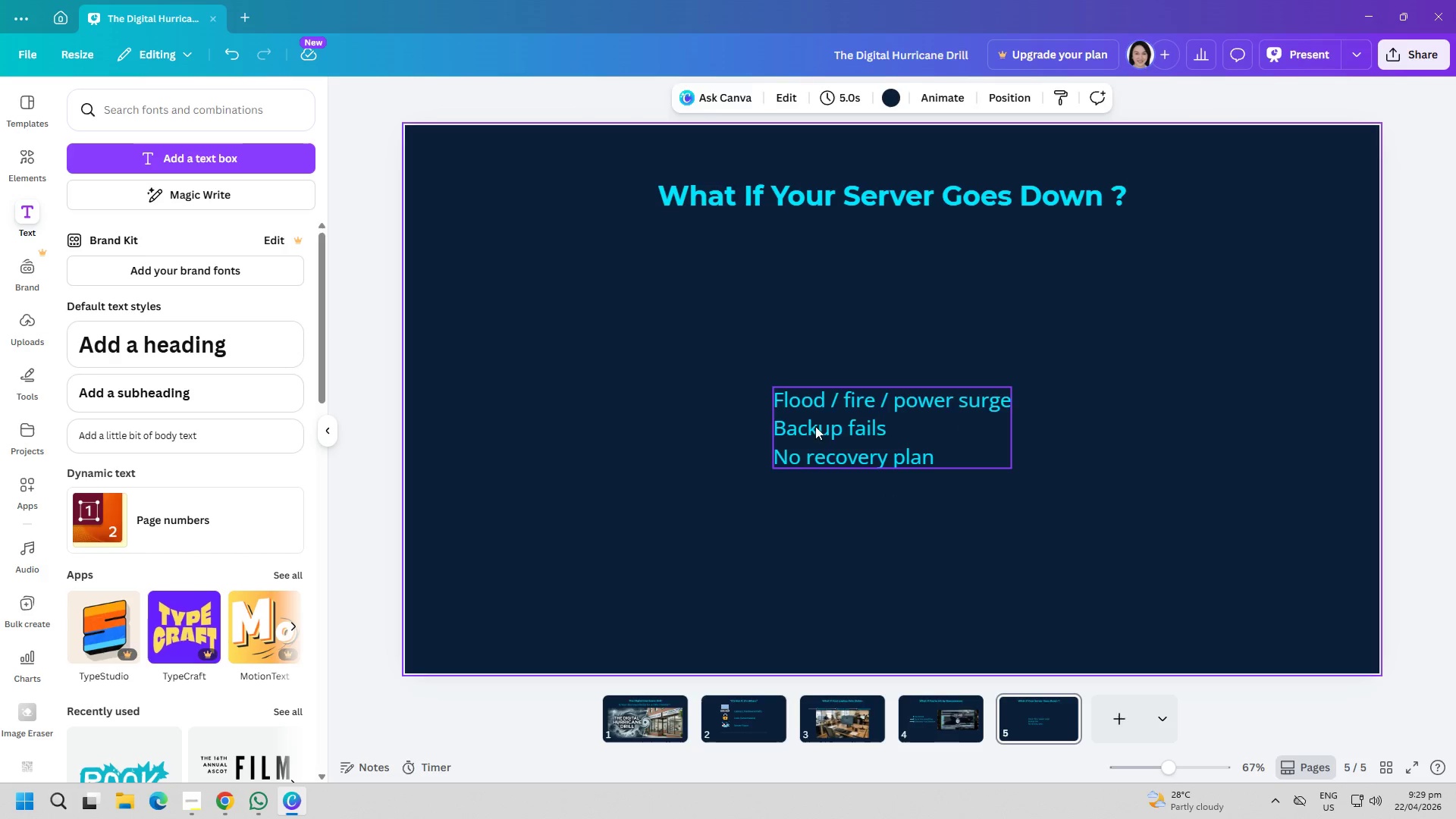 
left_click_drag(start_coordinate=[821, 430], to_coordinate=[592, 399])
 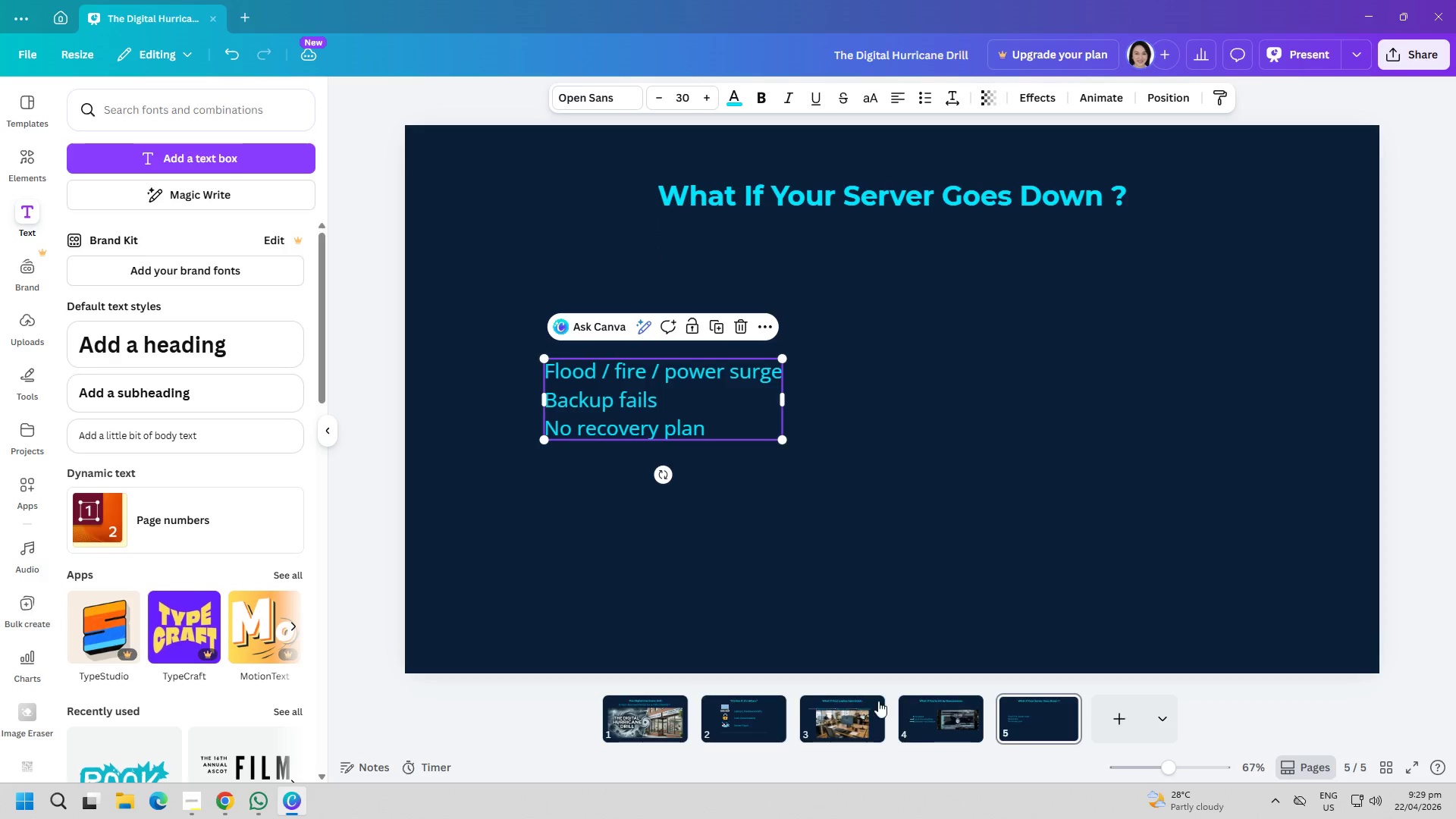 
left_click([926, 728])
 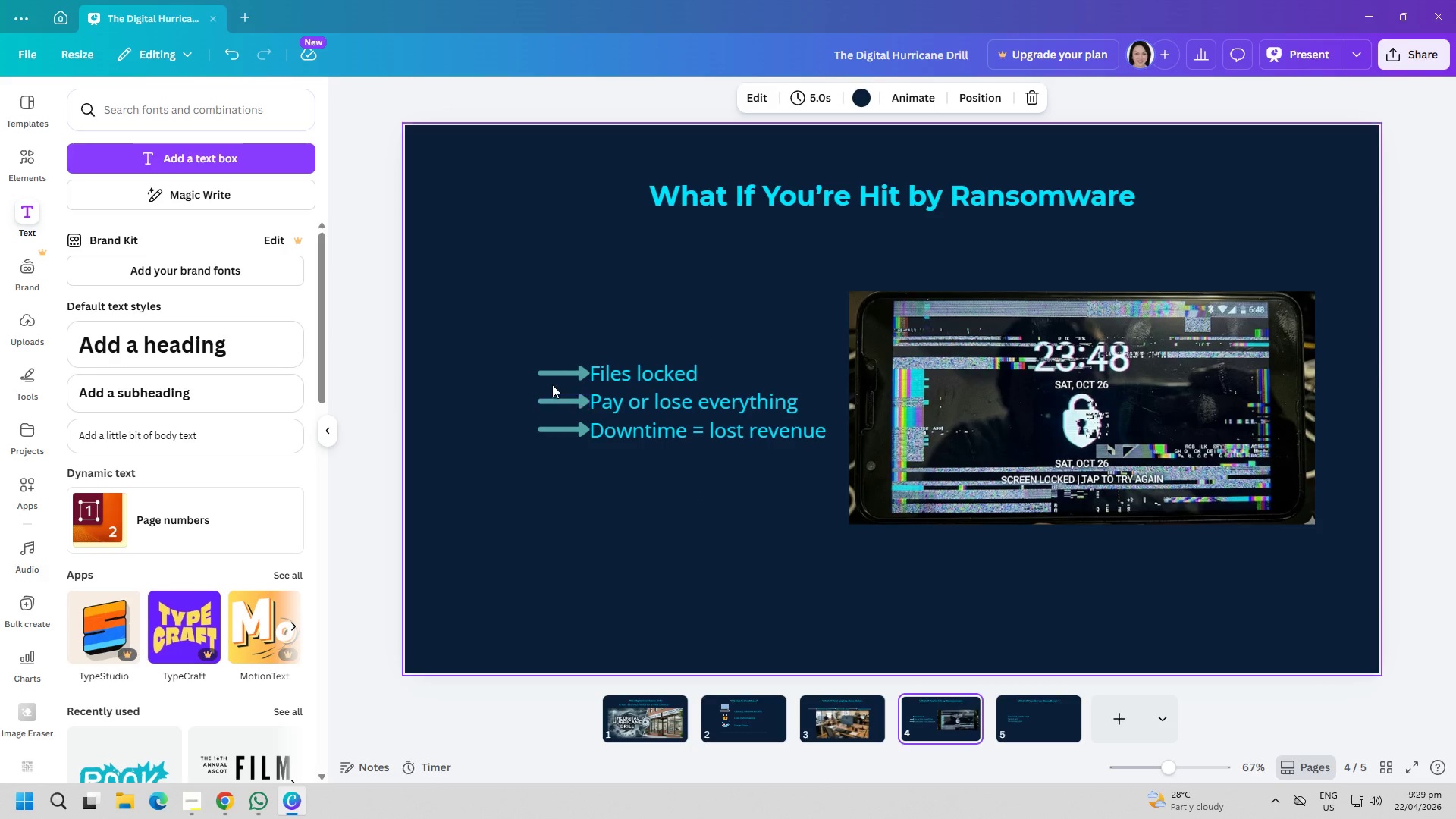 
left_click([563, 375])
 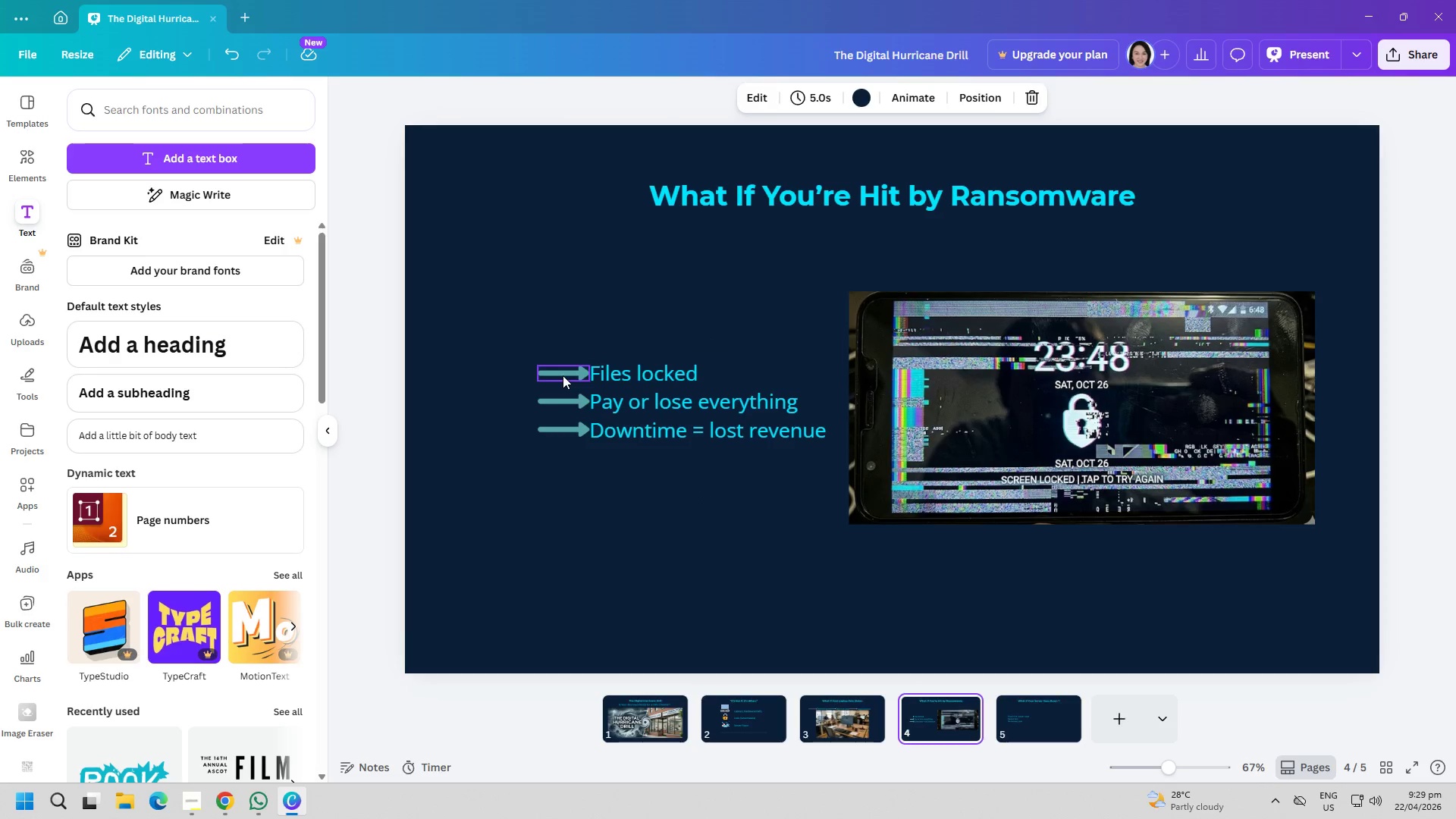 
key(Control+ControlLeft)
 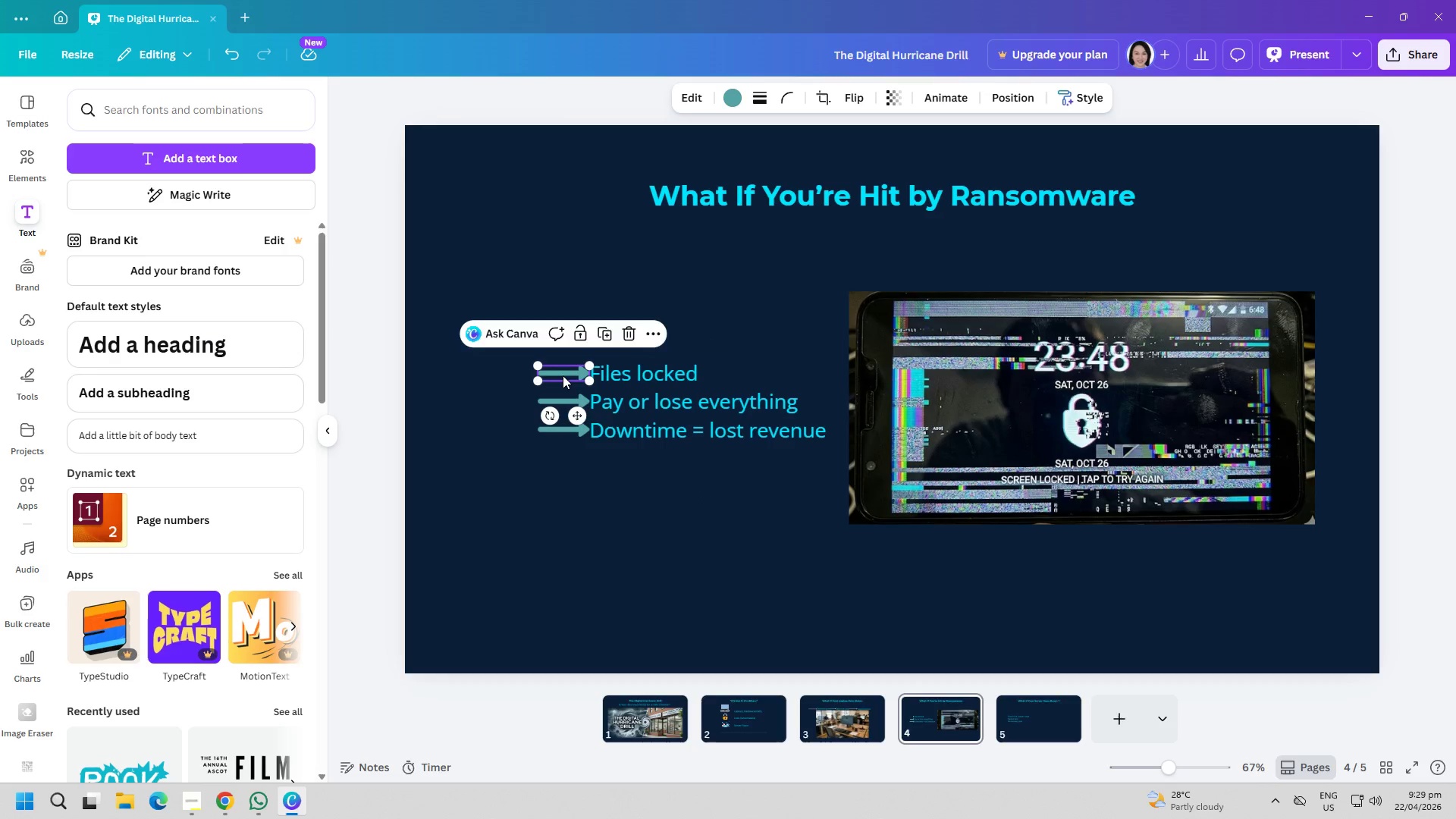 
key(Control+C)
 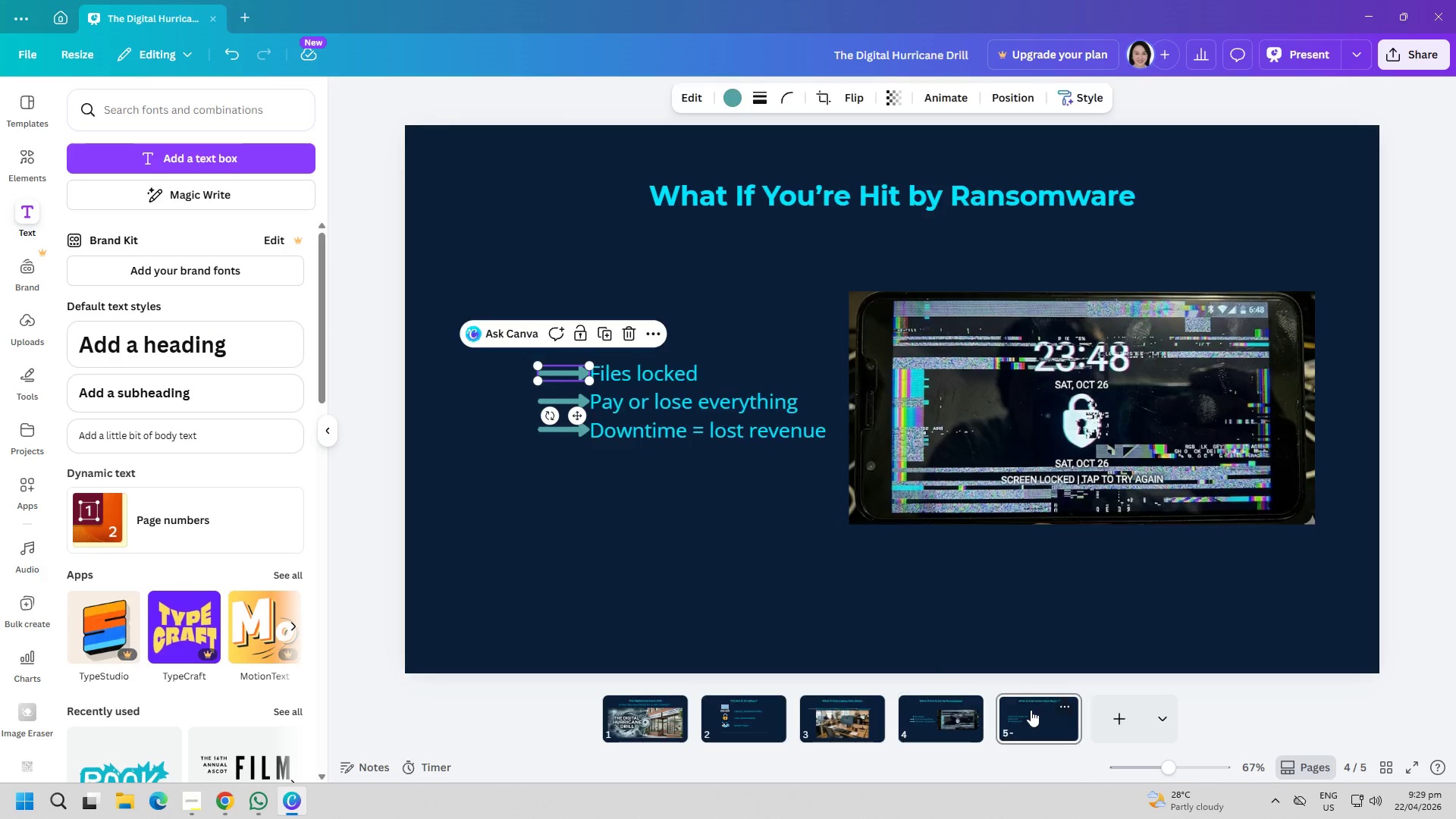 
double_click([493, 532])
 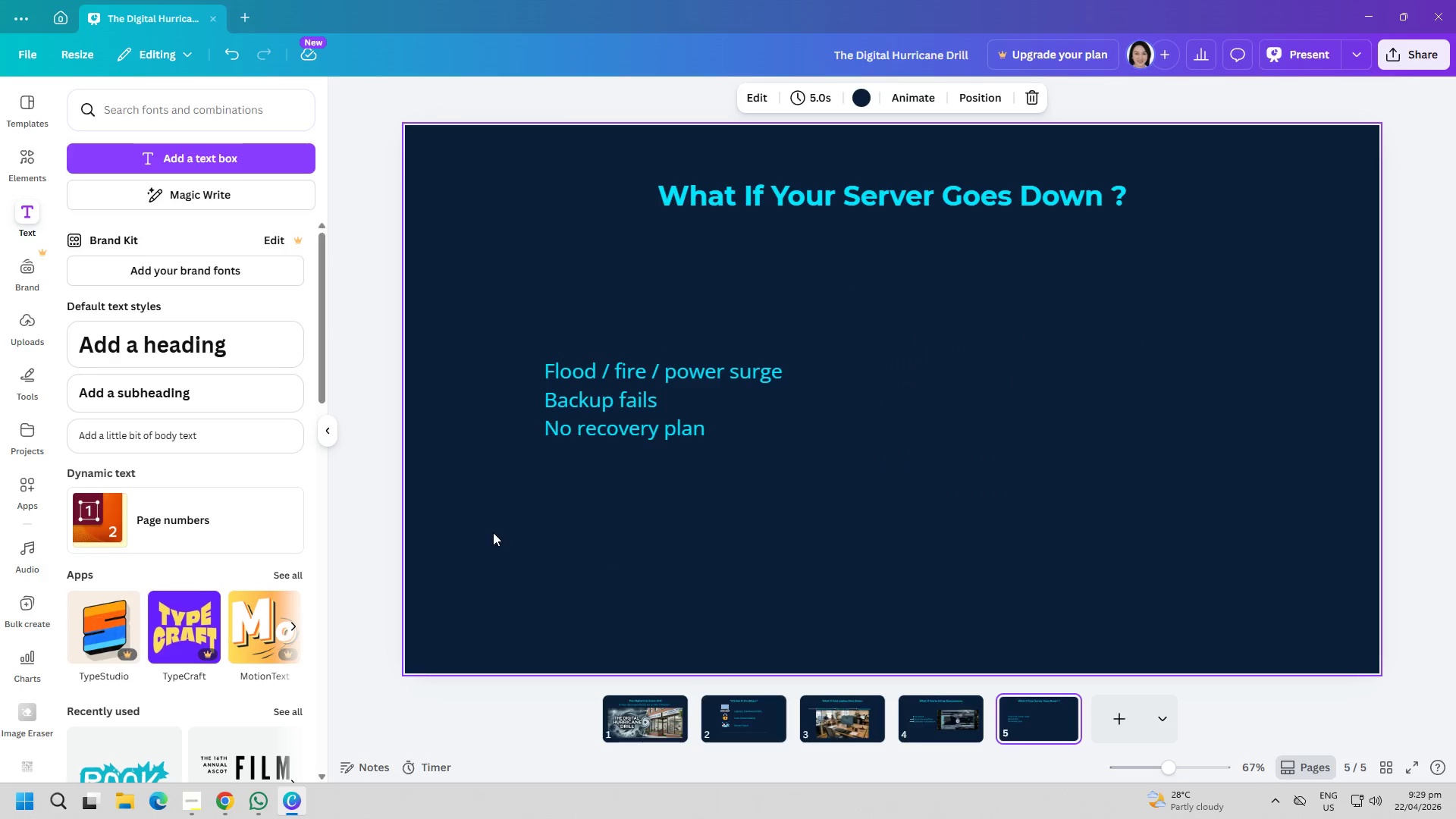 
key(Control+ControlLeft)
 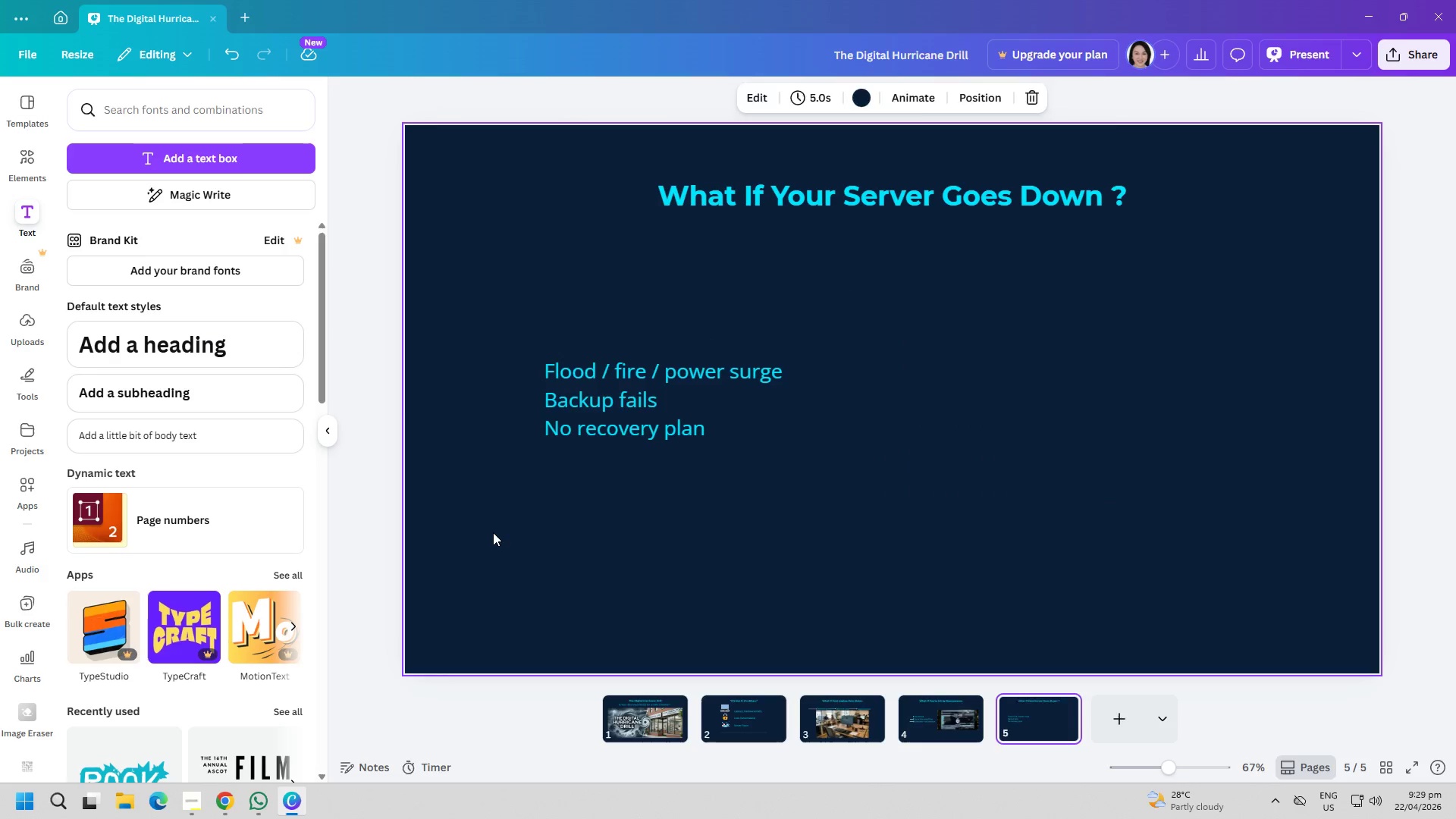 
key(Control+V)
 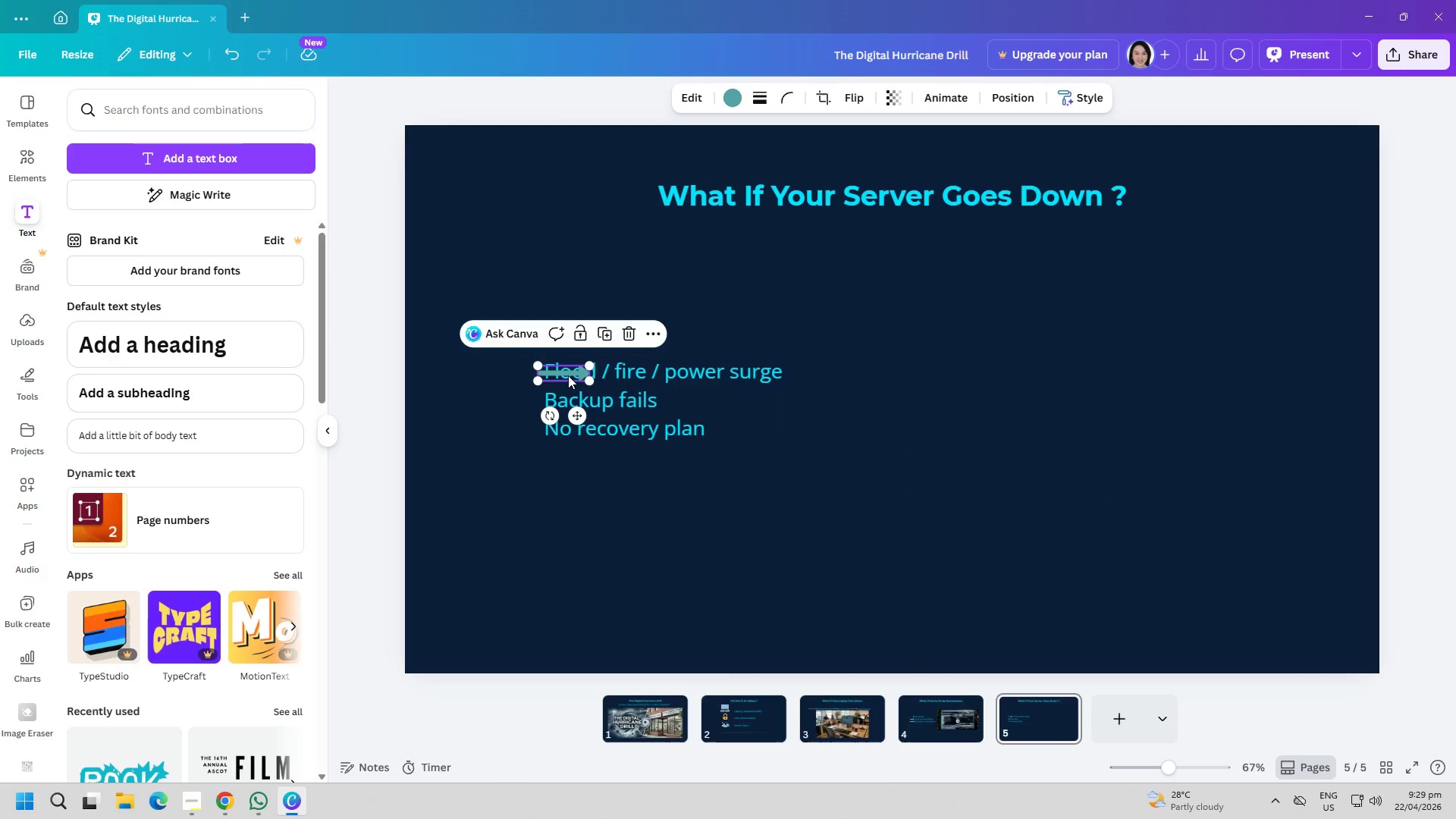 
left_click_drag(start_coordinate=[570, 372], to_coordinate=[522, 372])
 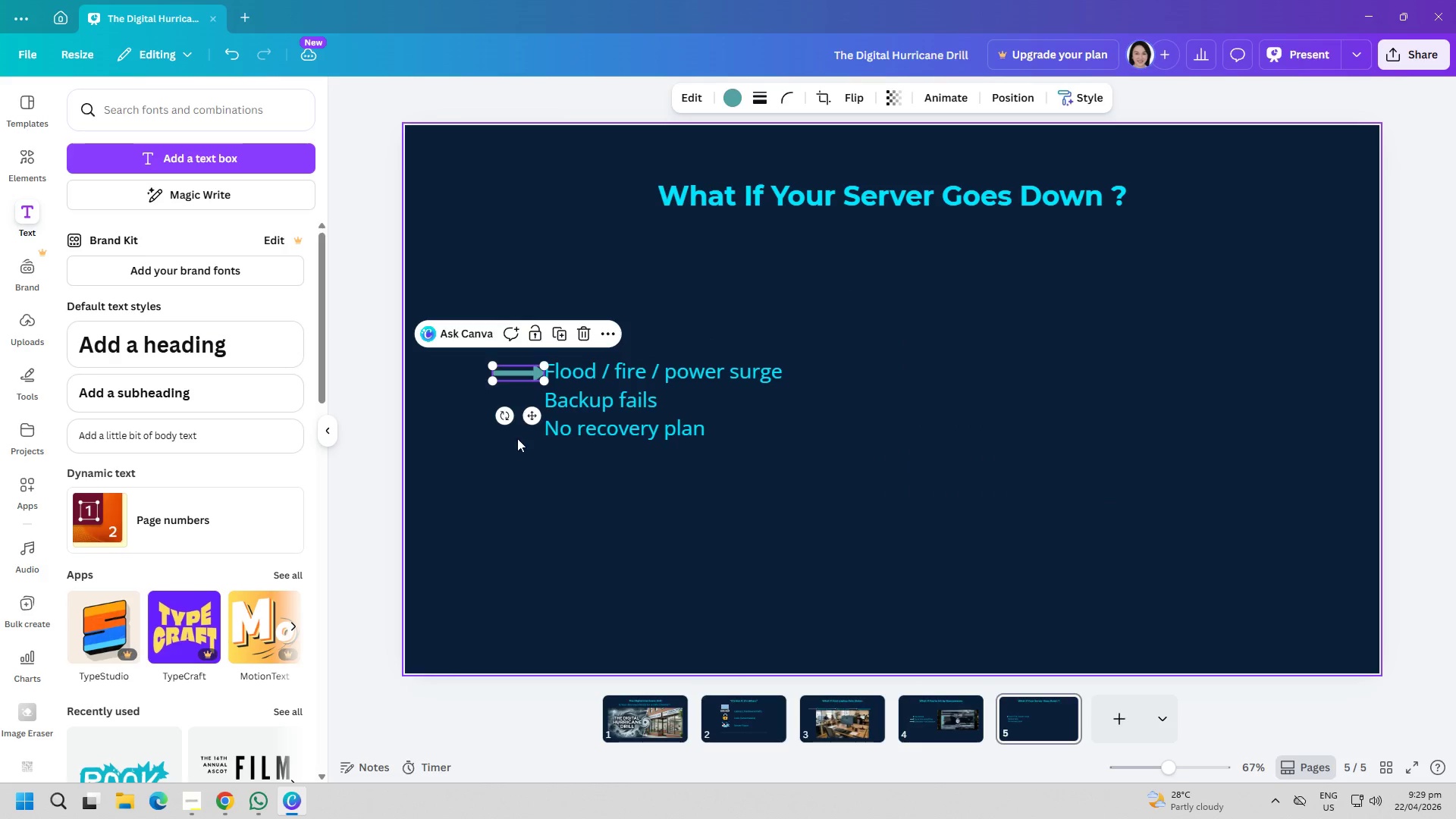 
left_click([517, 438])
 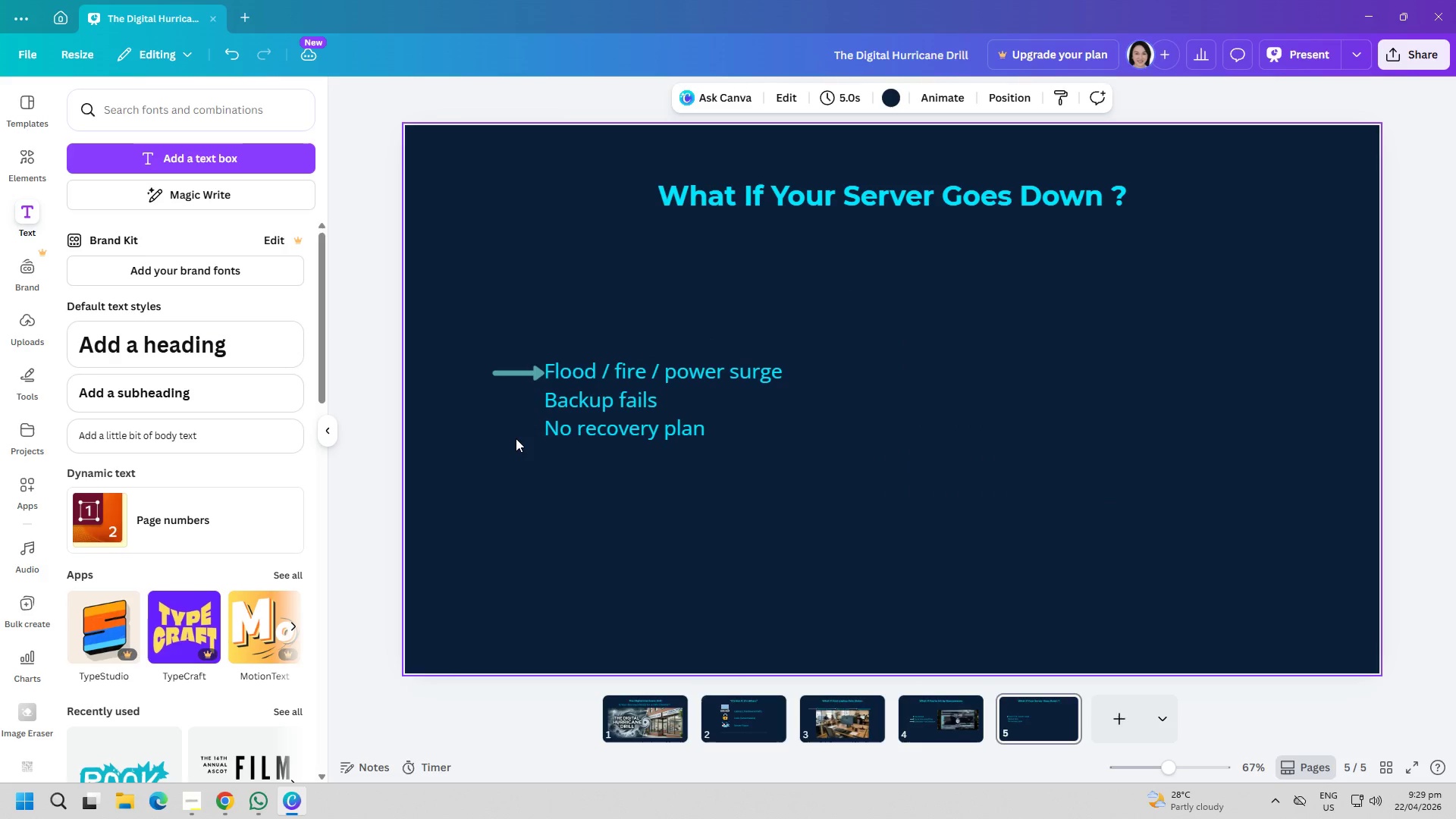 
key(Control+ControlLeft)
 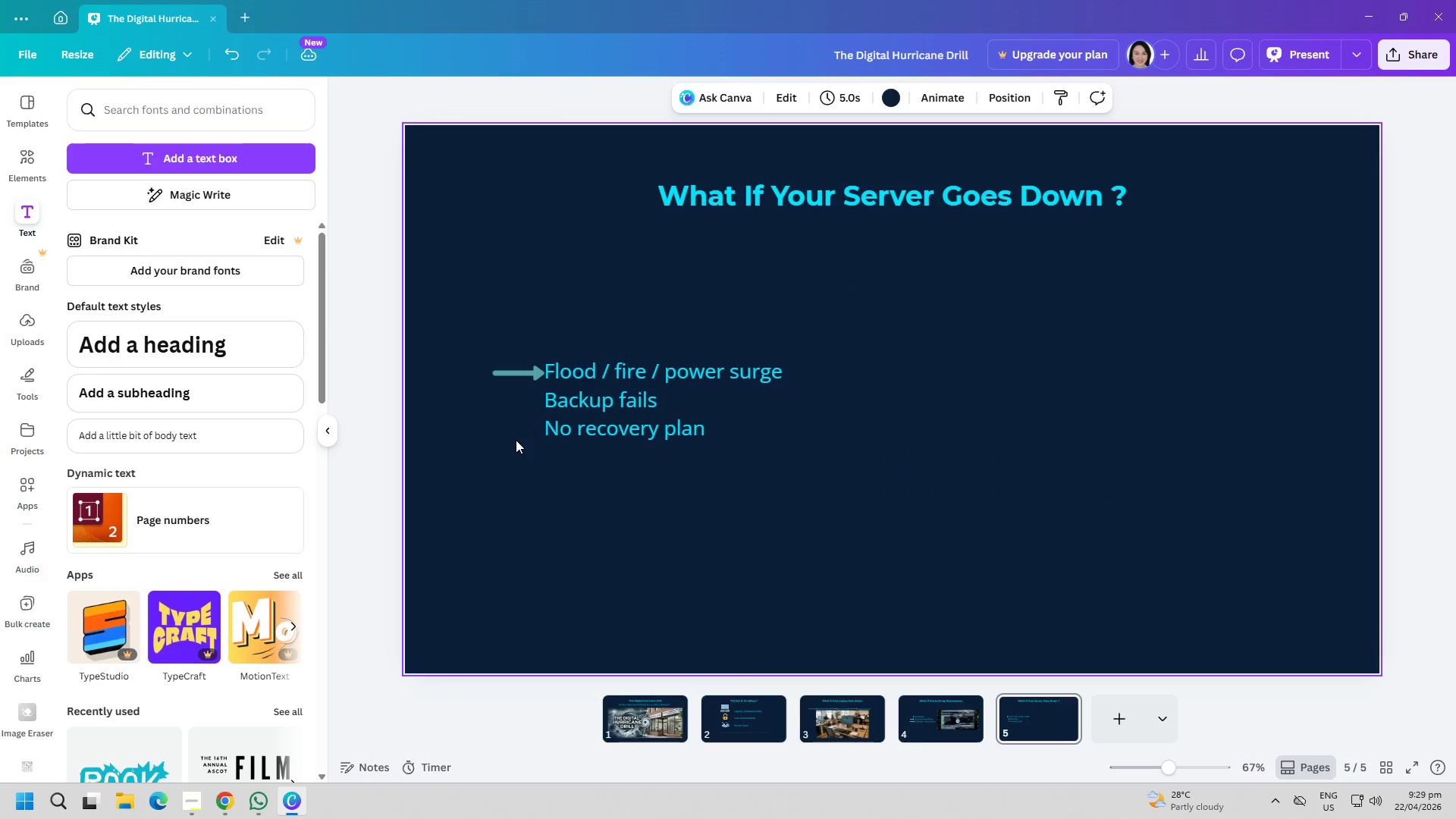 
key(Control+V)
 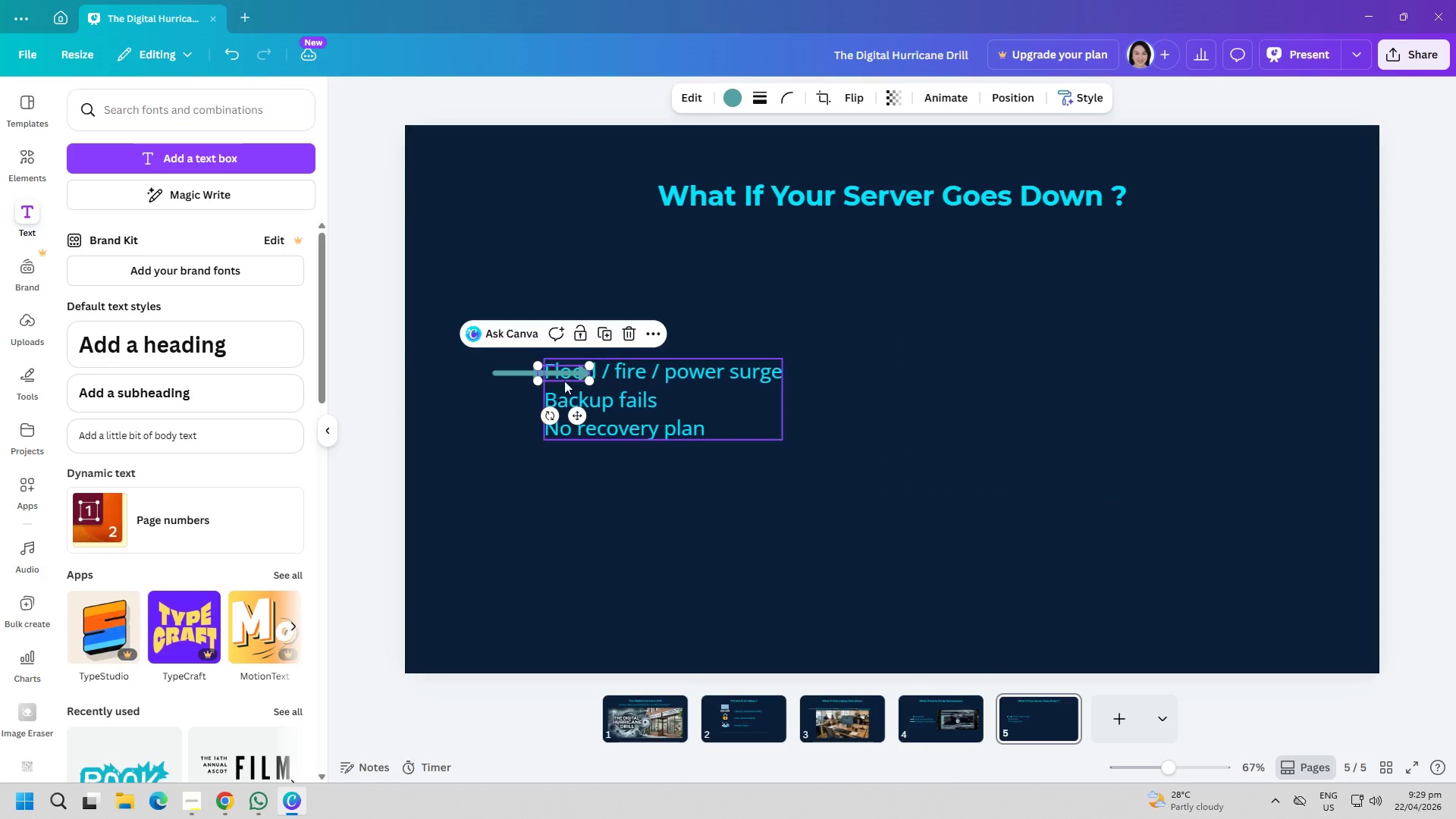 
left_click_drag(start_coordinate=[570, 374], to_coordinate=[526, 403])
 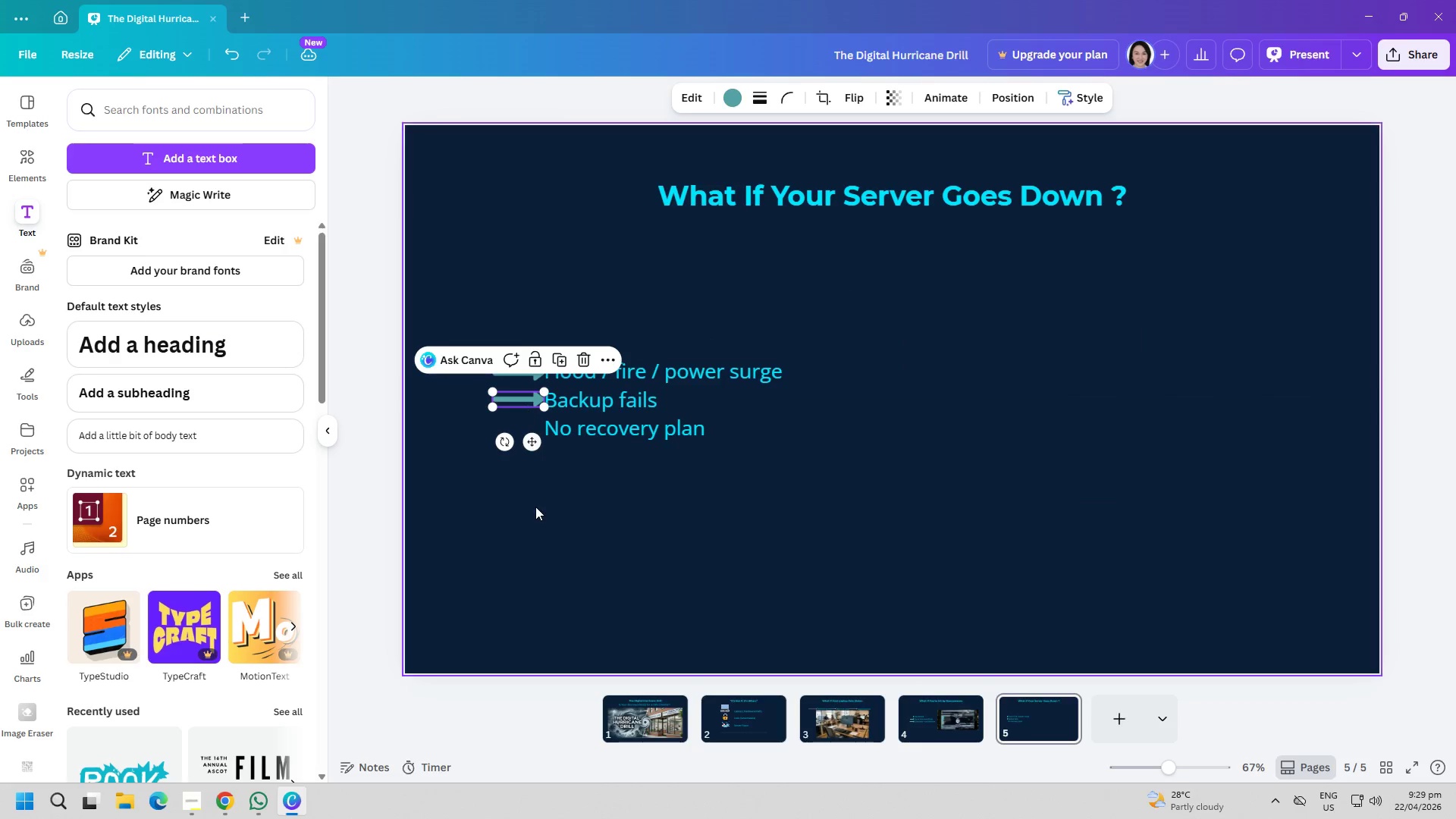 
left_click([535, 507])
 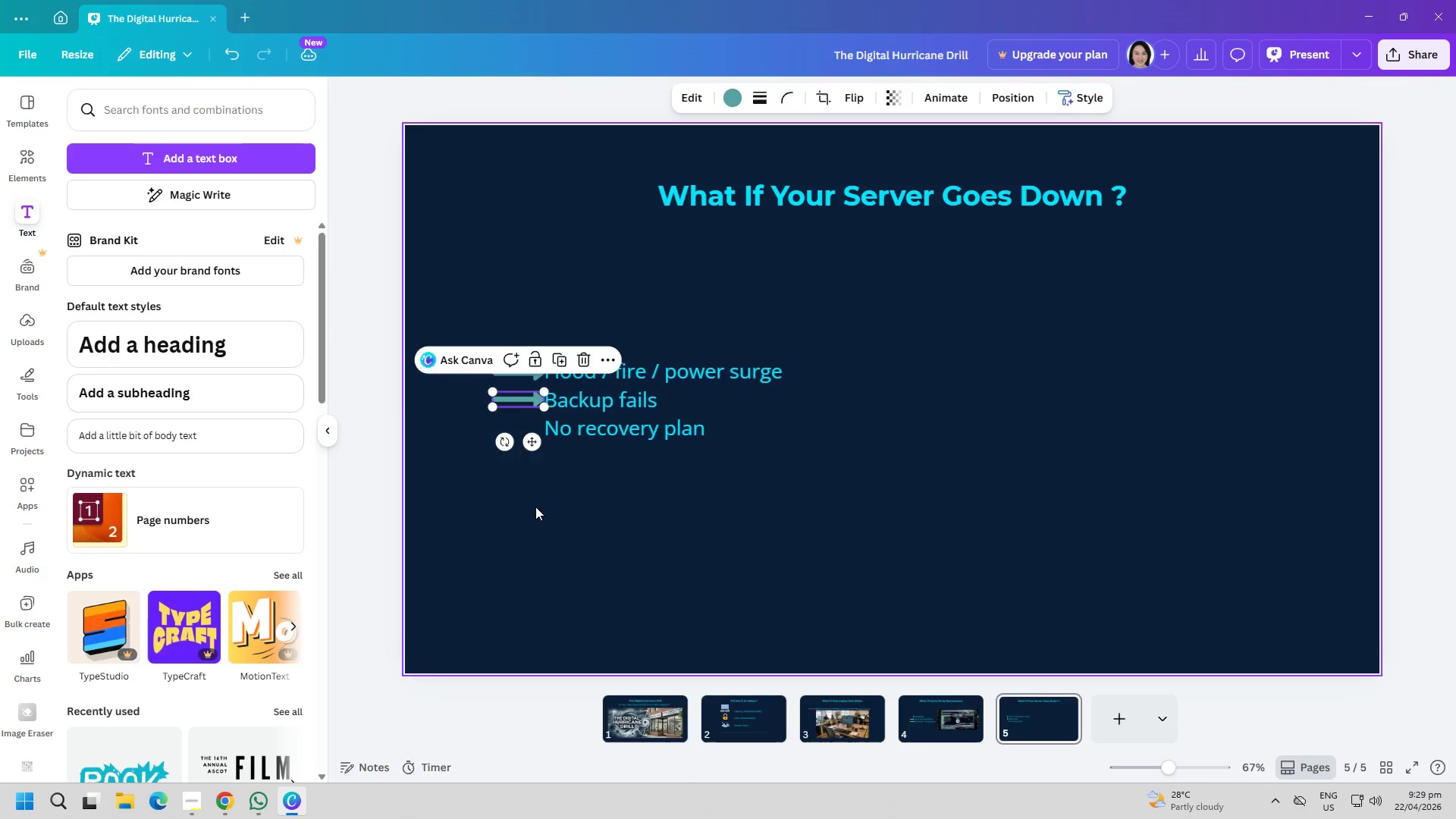 
key(Control+ControlLeft)
 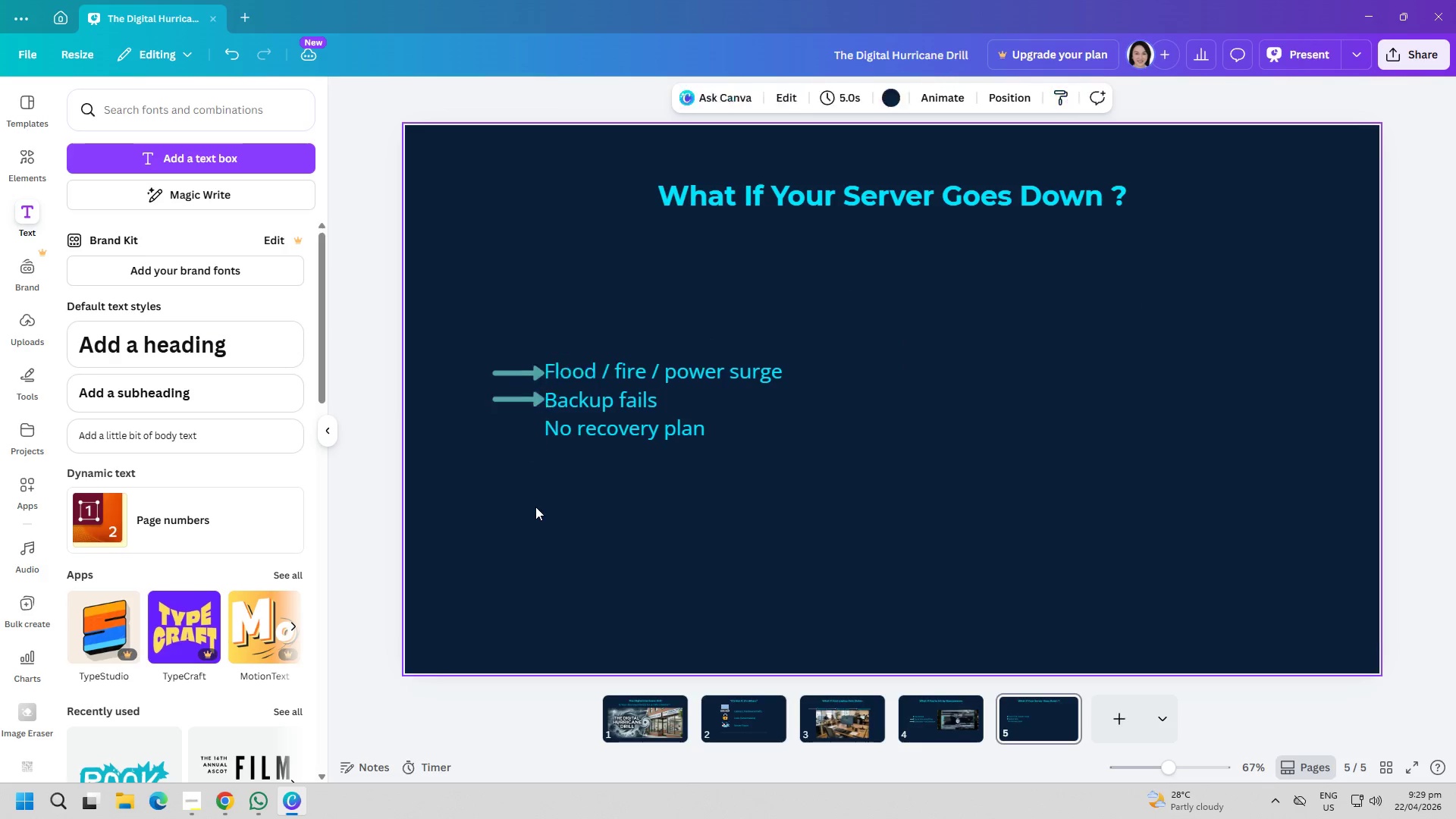 
key(Control+V)
 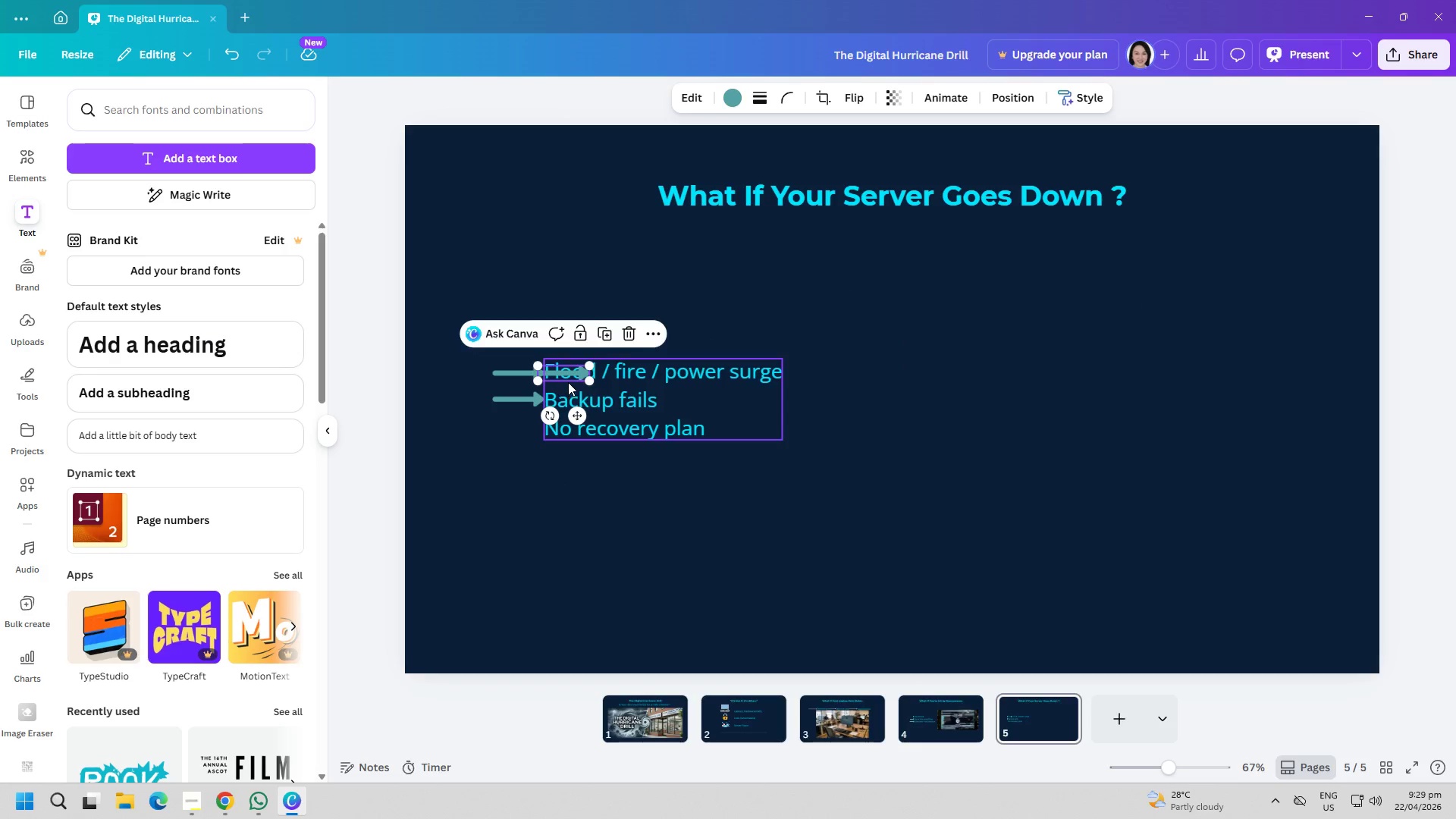 
left_click_drag(start_coordinate=[568, 378], to_coordinate=[520, 432])
 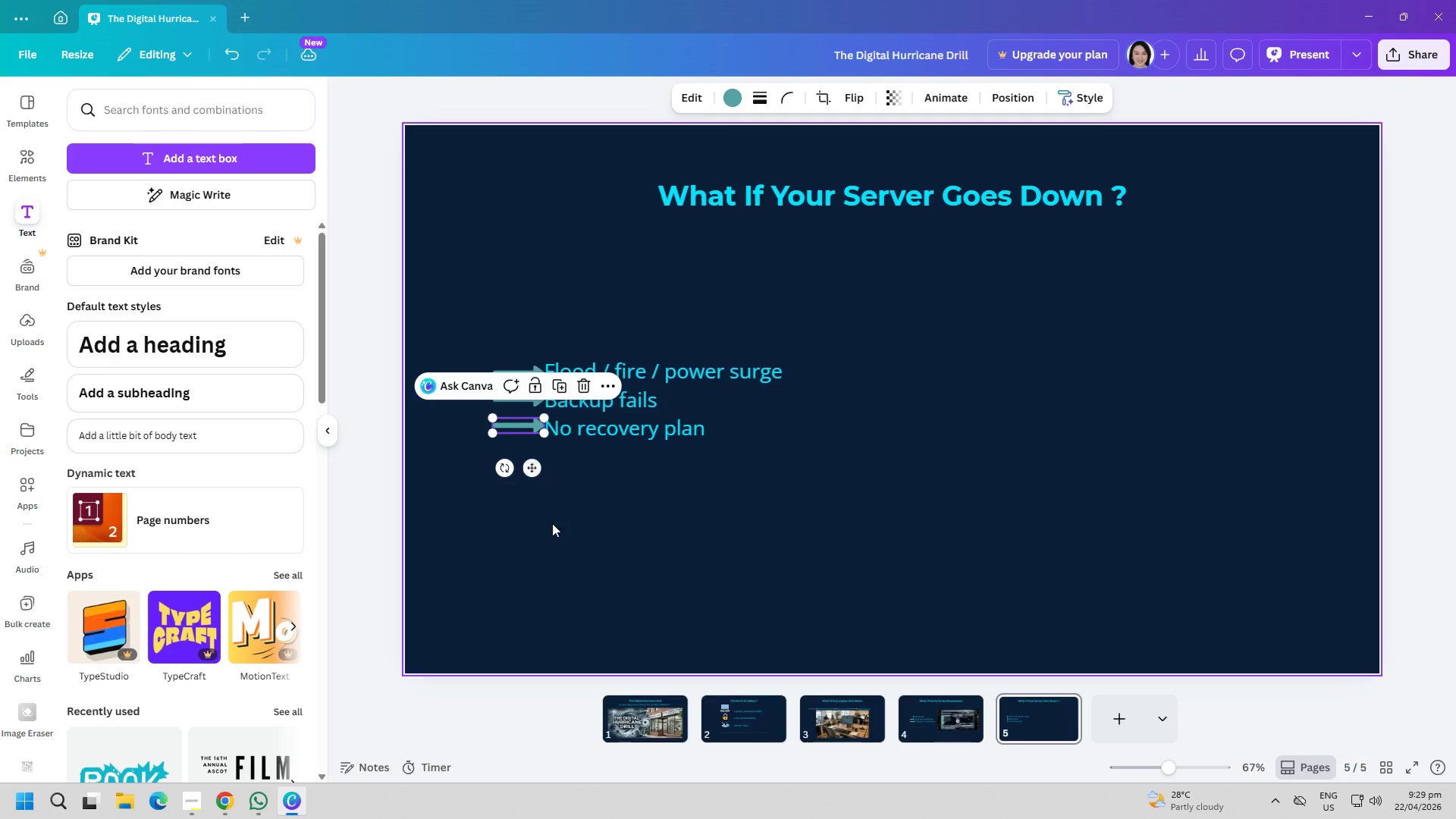 
left_click([554, 527])
 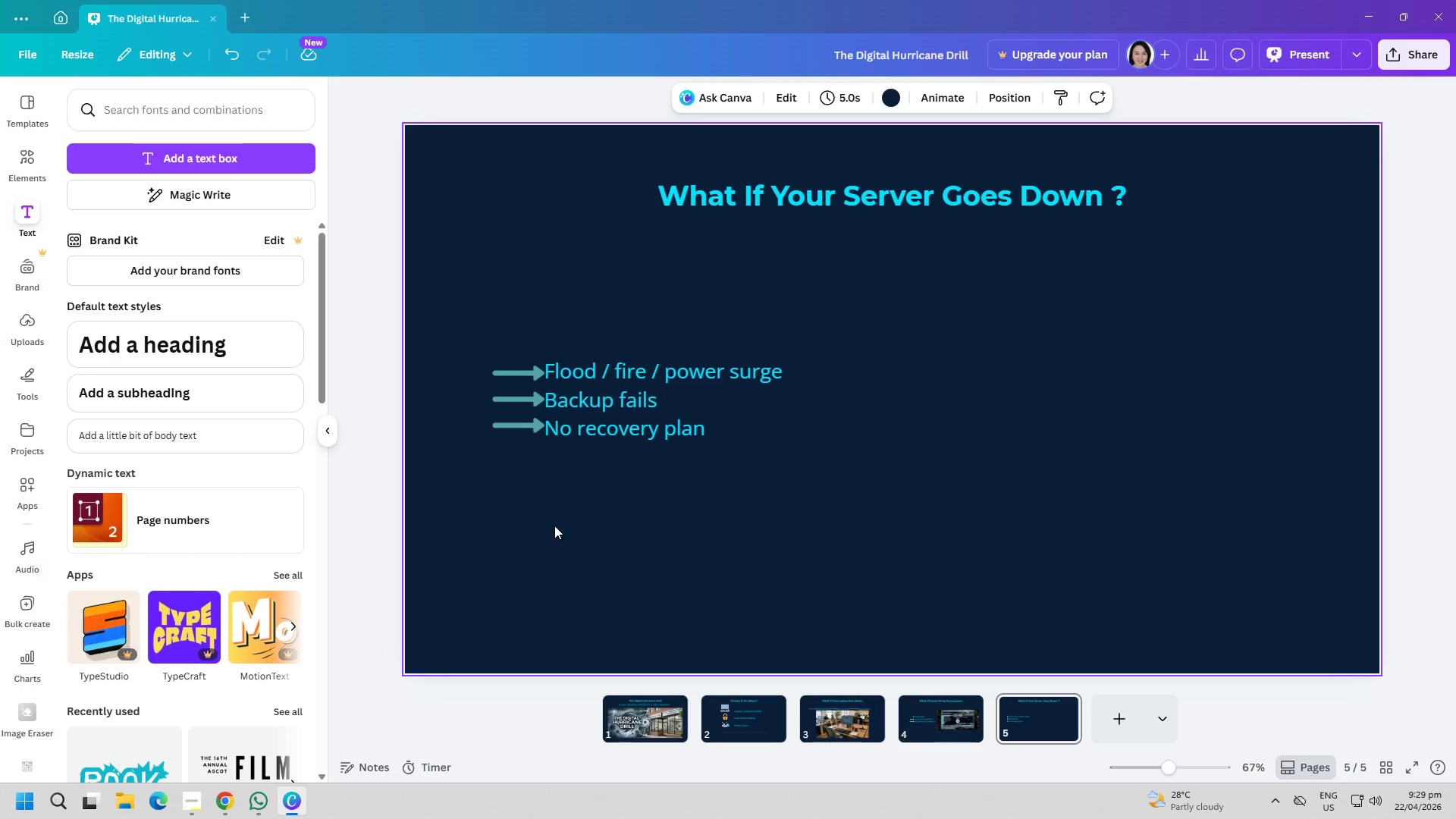 
left_click([262, 817])
 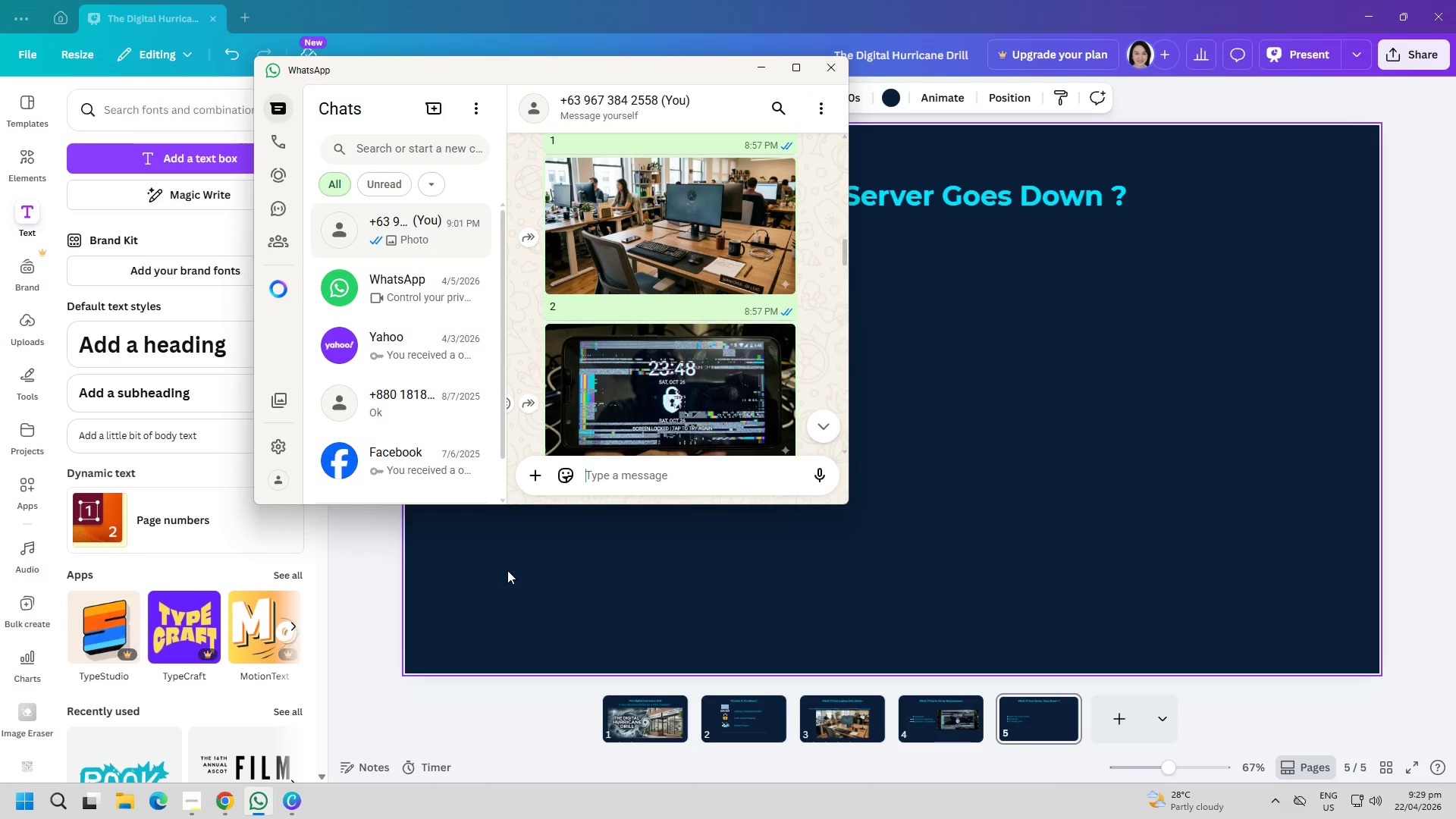 
scroll: coordinate [634, 377], scroll_direction: down, amount: 5.0
 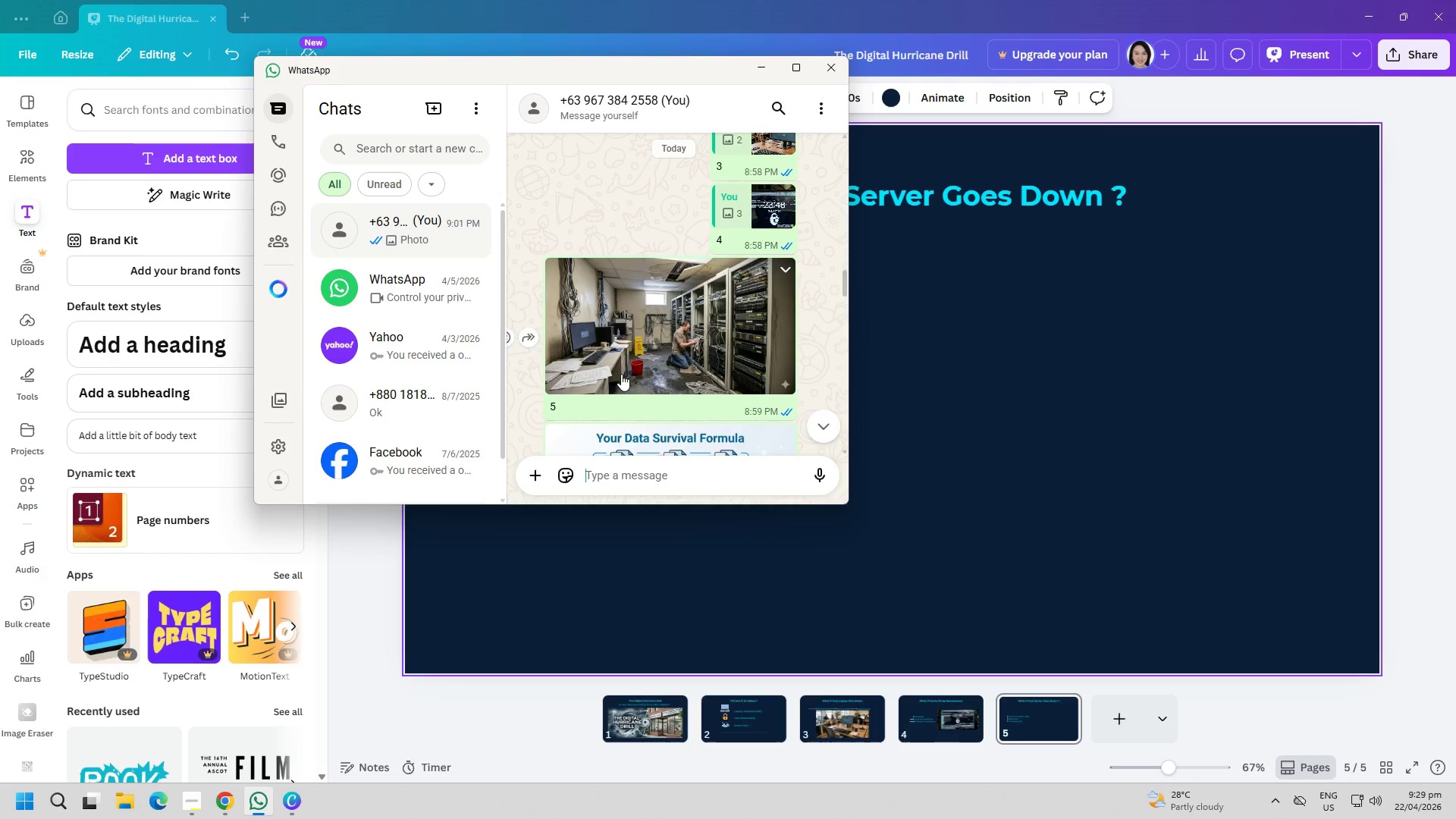 
right_click([612, 350])
 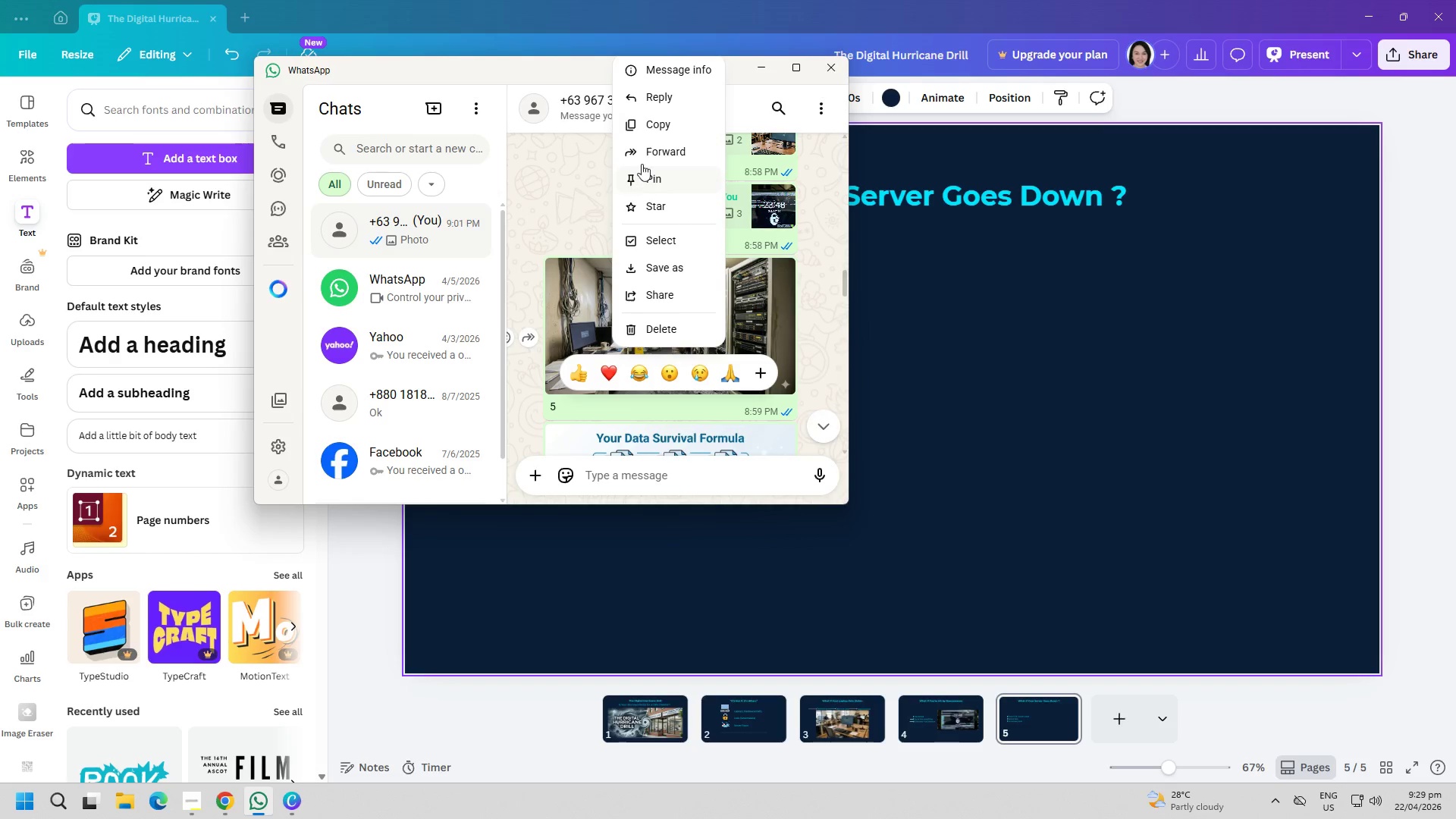 
left_click([654, 125])
 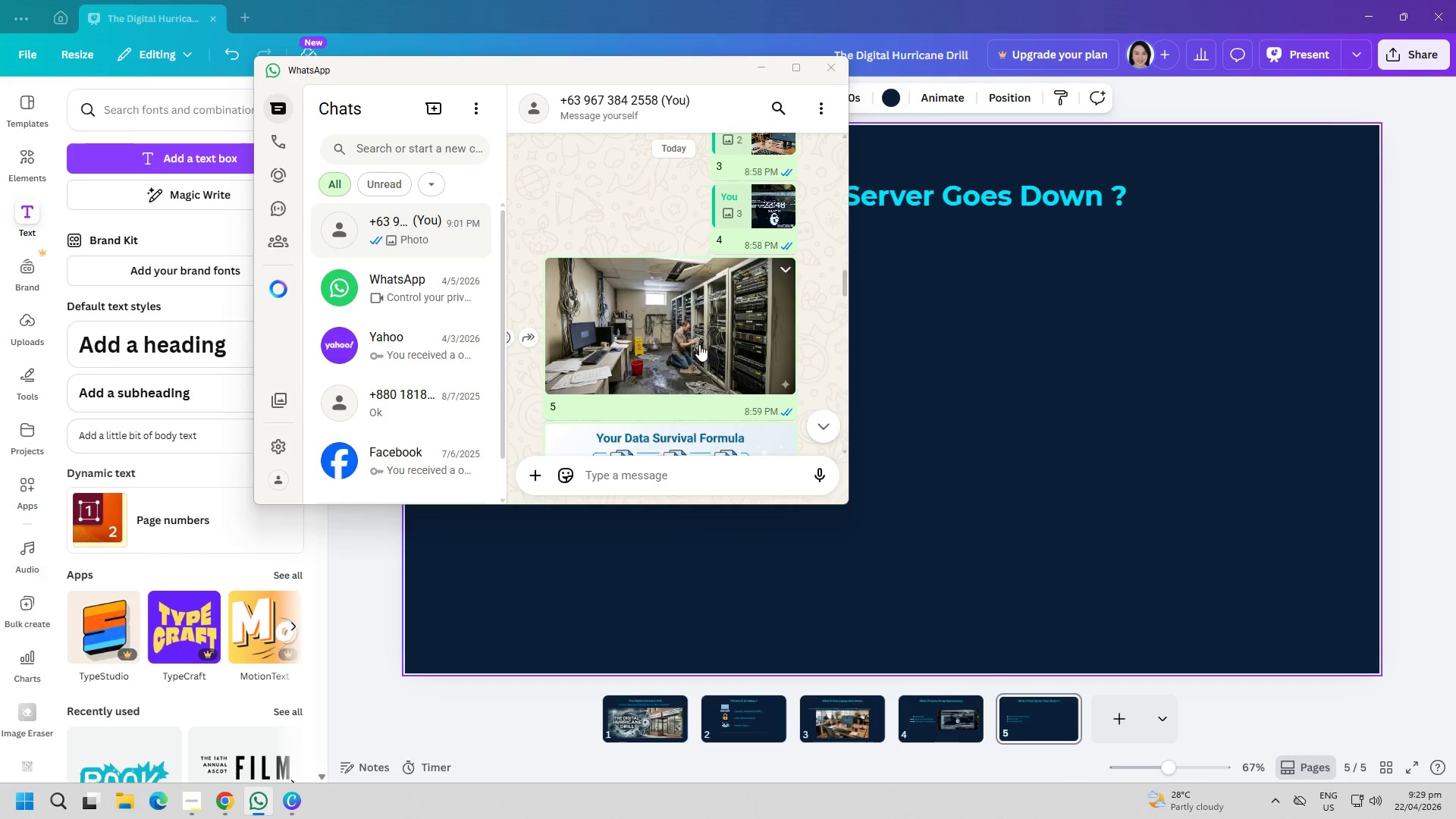 
right_click([696, 344])
 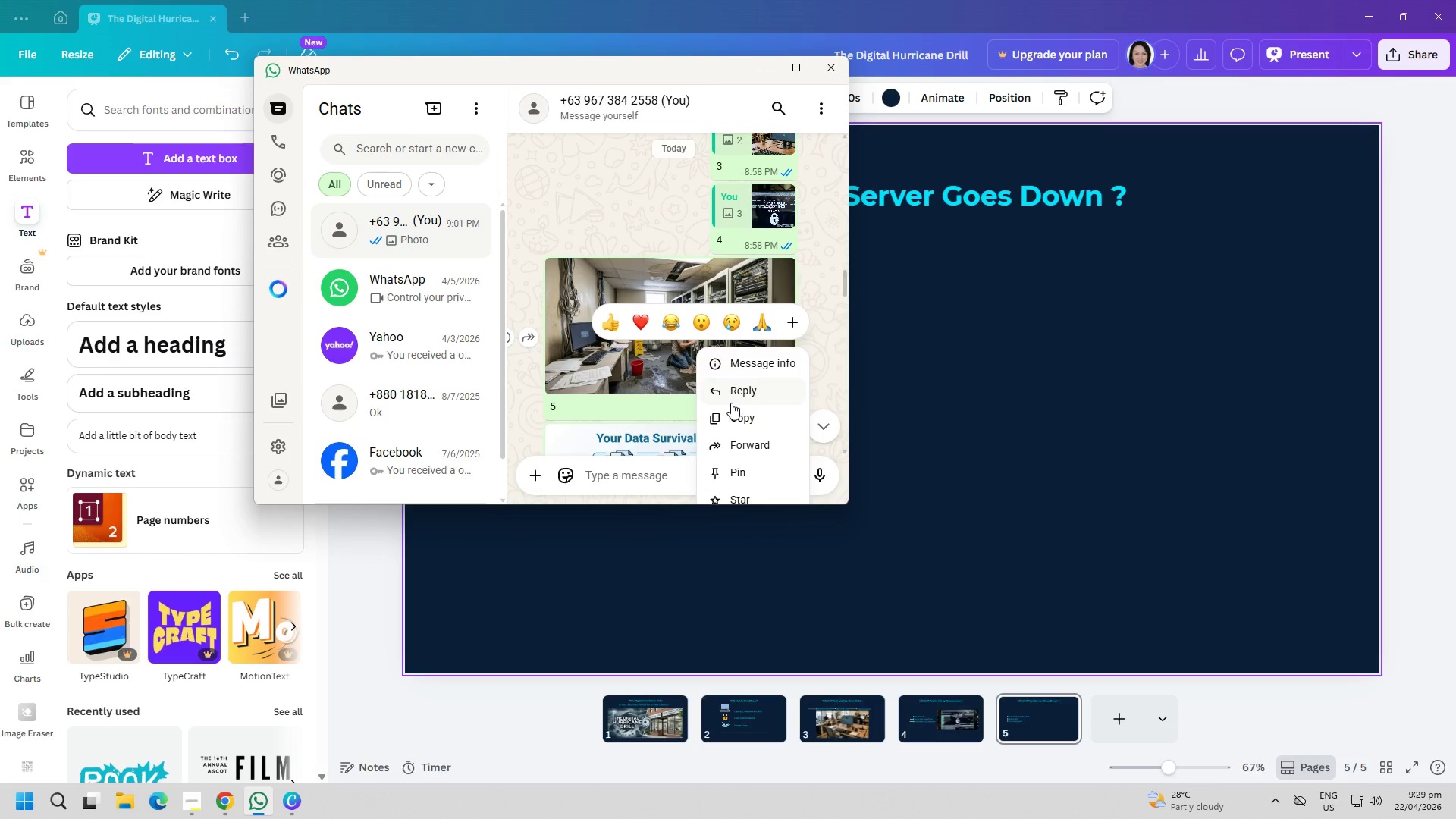 
left_click([742, 414])
 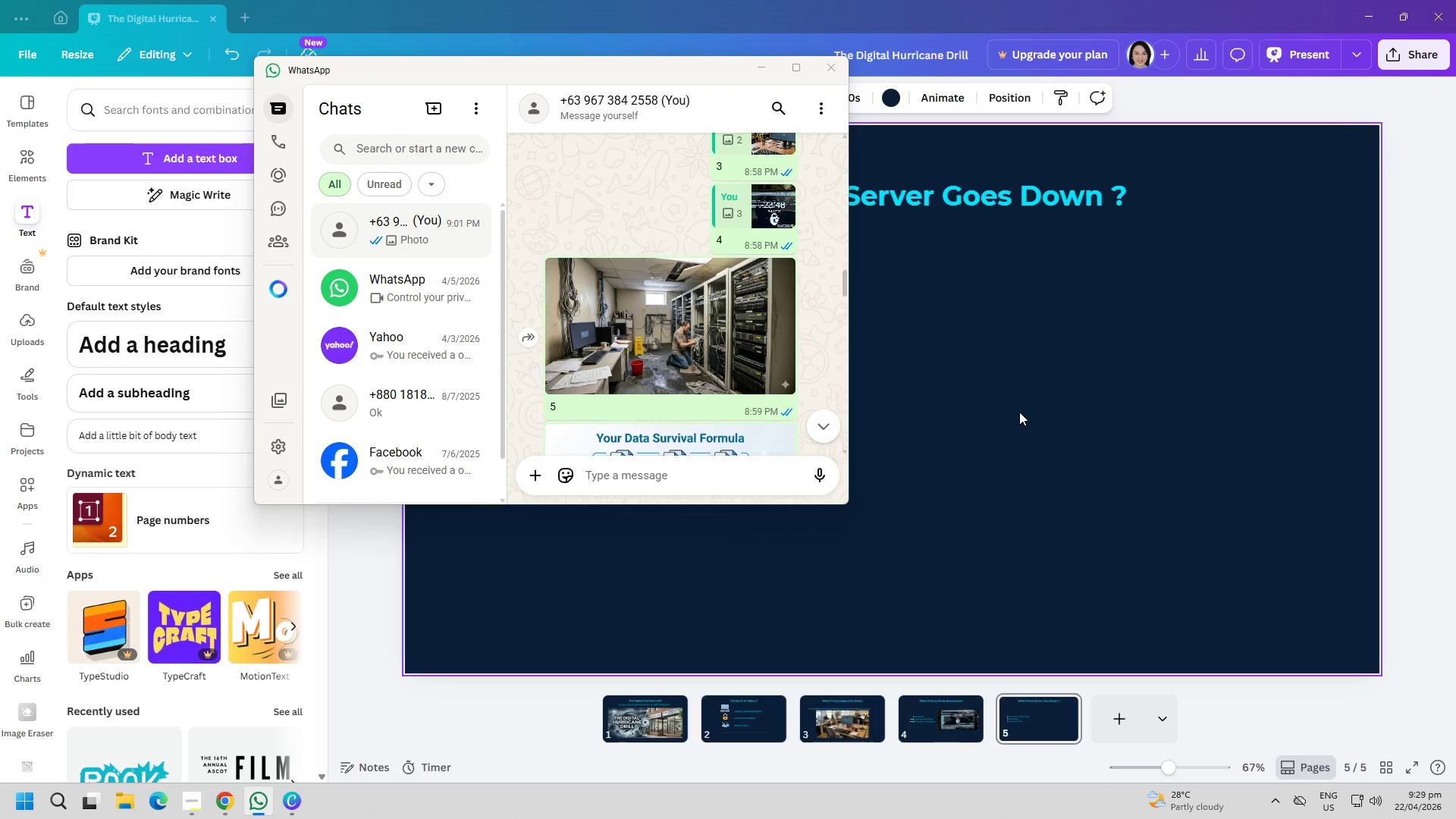 
left_click([1019, 412])
 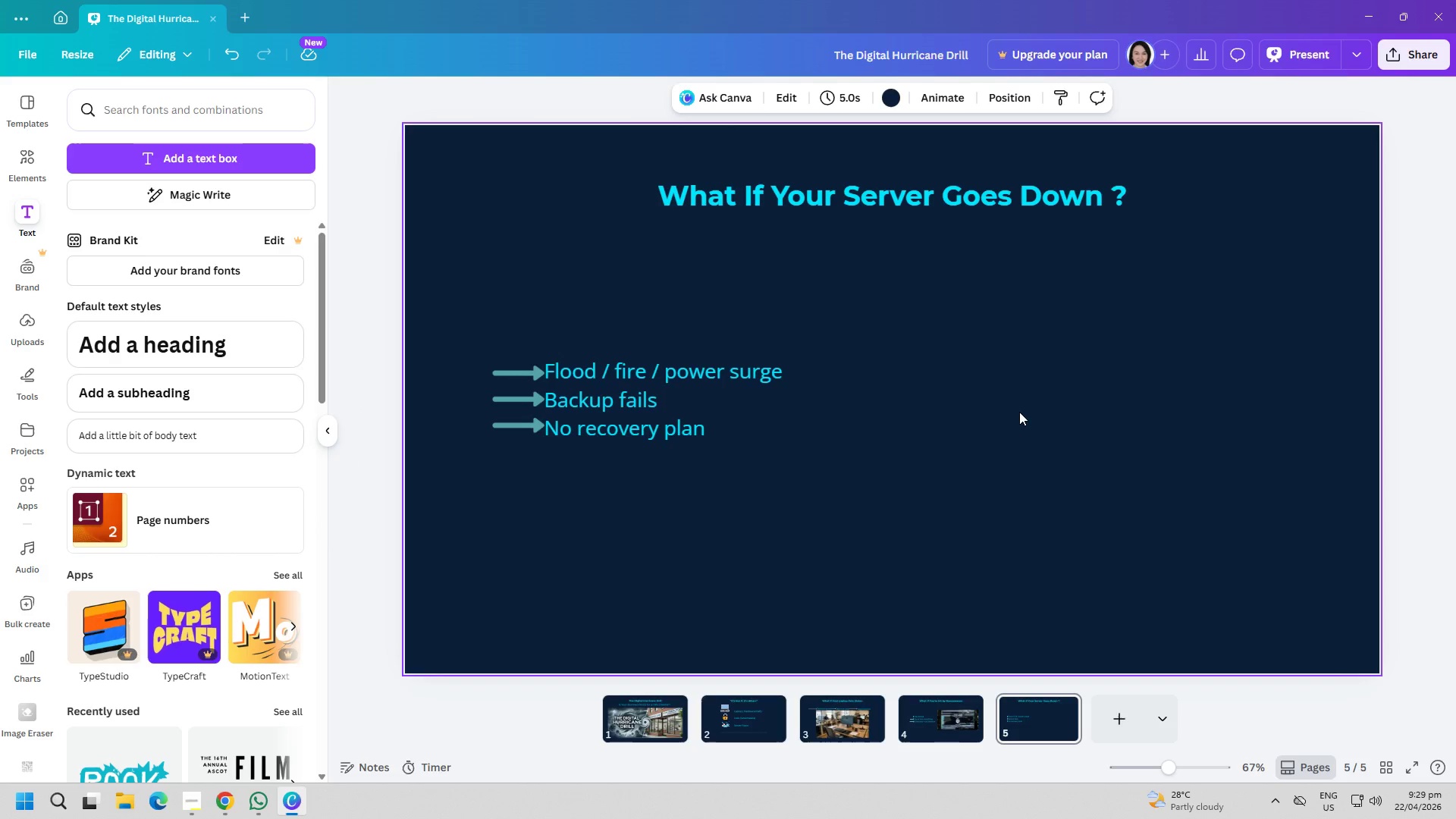 
left_click_drag(start_coordinate=[1019, 412], to_coordinate=[1030, 400])
 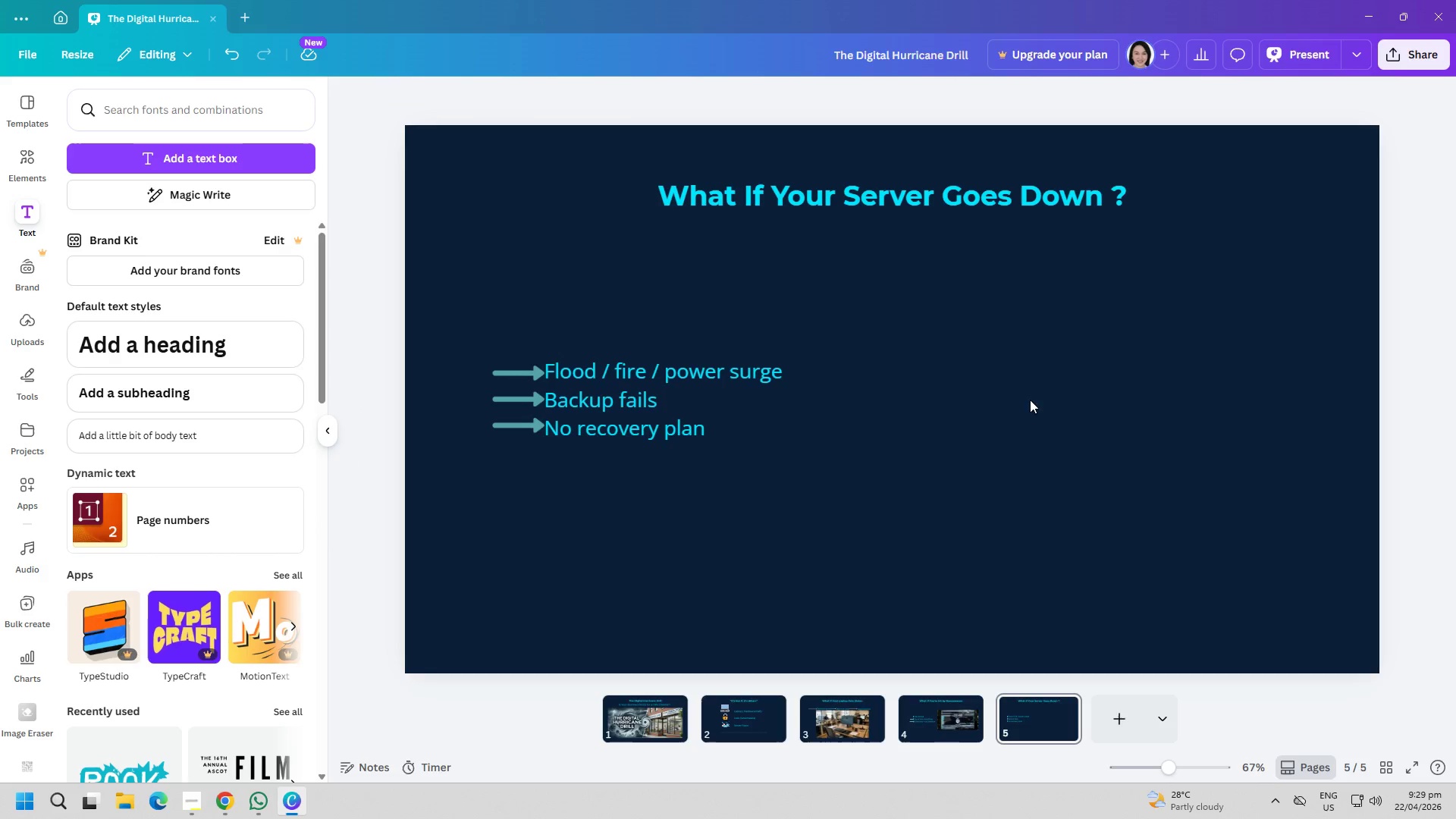 
key(Control+ControlLeft)
 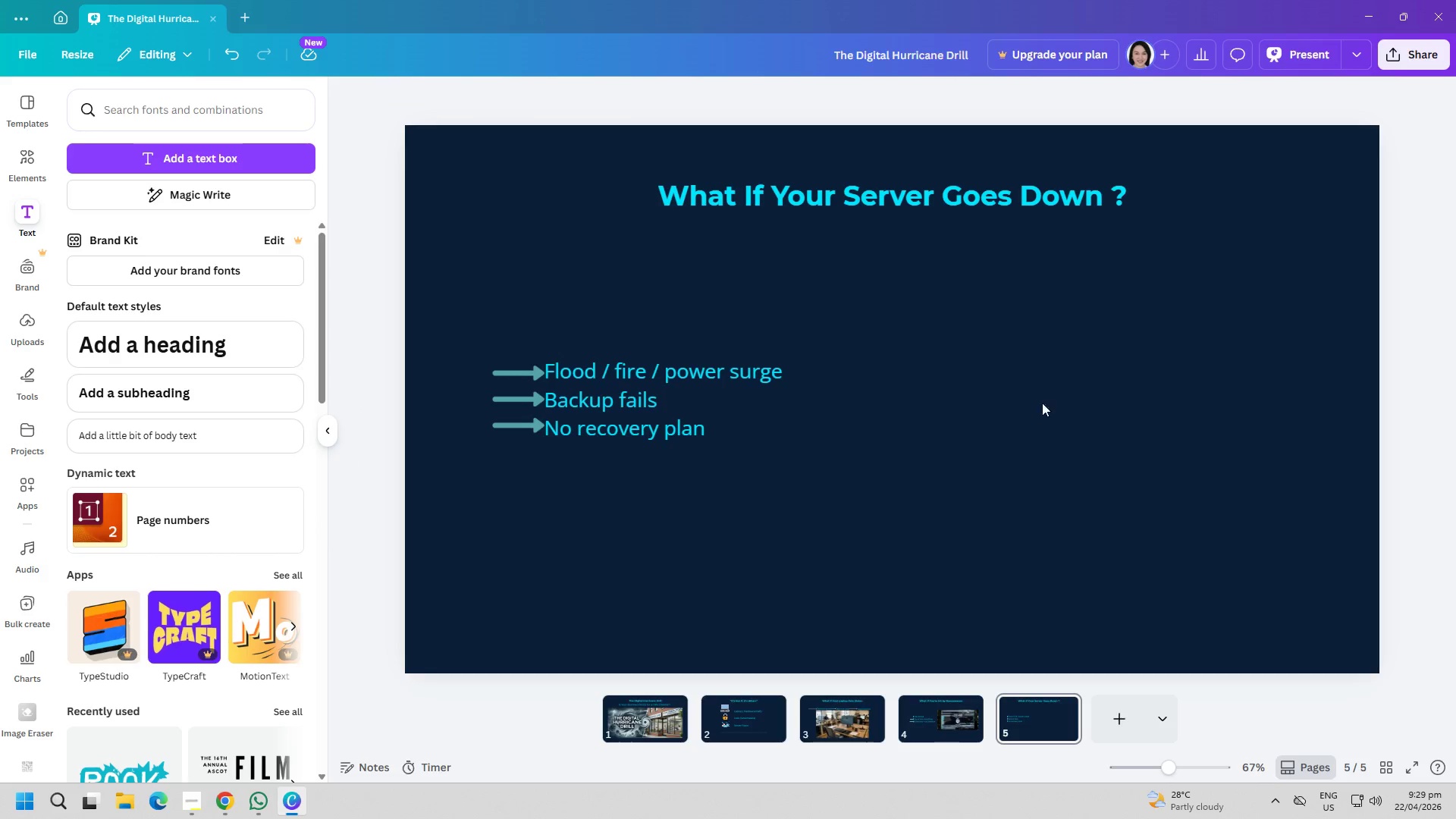 
key(Control+V)
 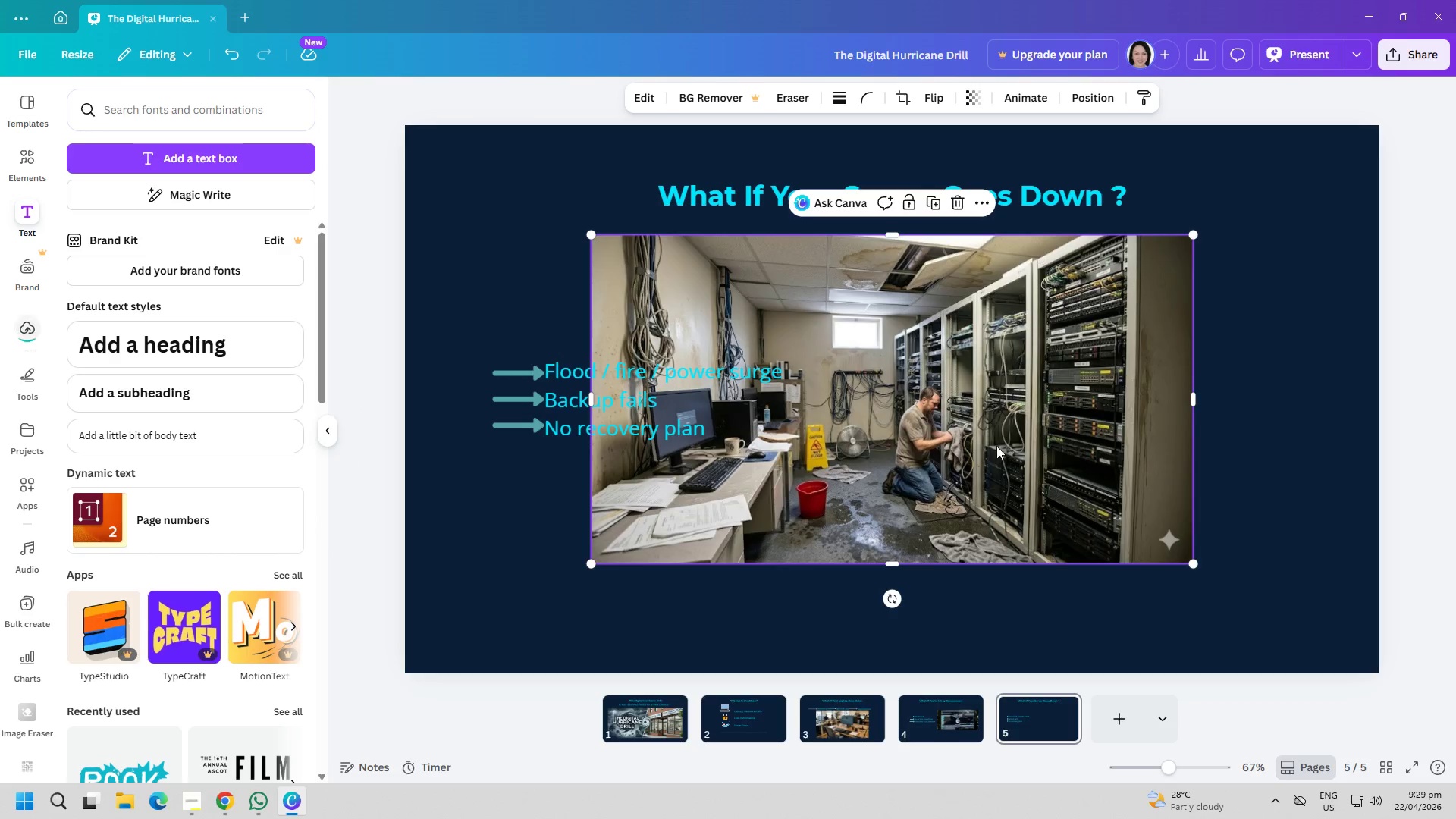 
left_click_drag(start_coordinate=[983, 439], to_coordinate=[1015, 448])
 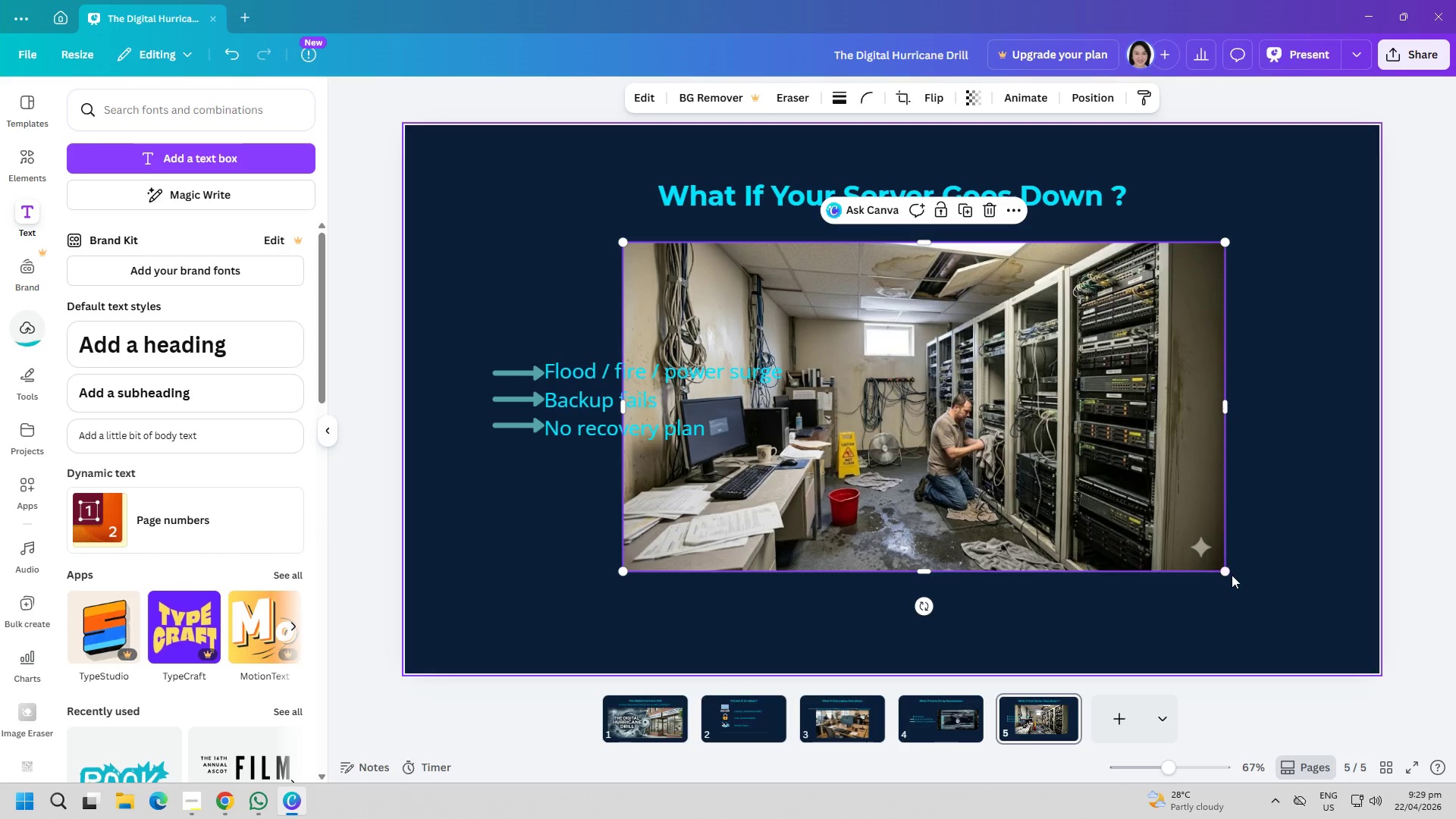 
left_click_drag(start_coordinate=[1226, 575], to_coordinate=[1059, 516])
 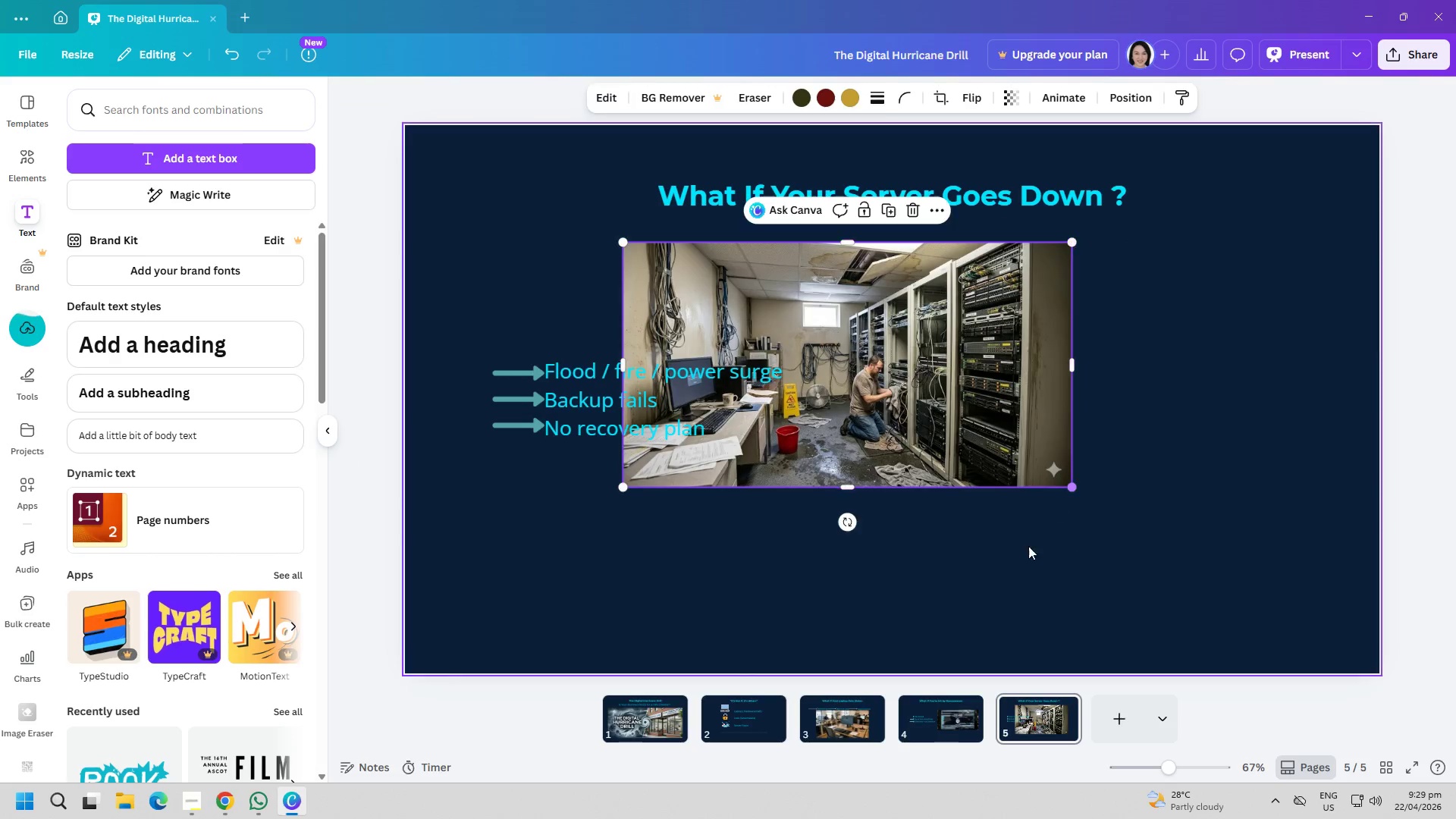 
left_click_drag(start_coordinate=[998, 570], to_coordinate=[999, 555])
 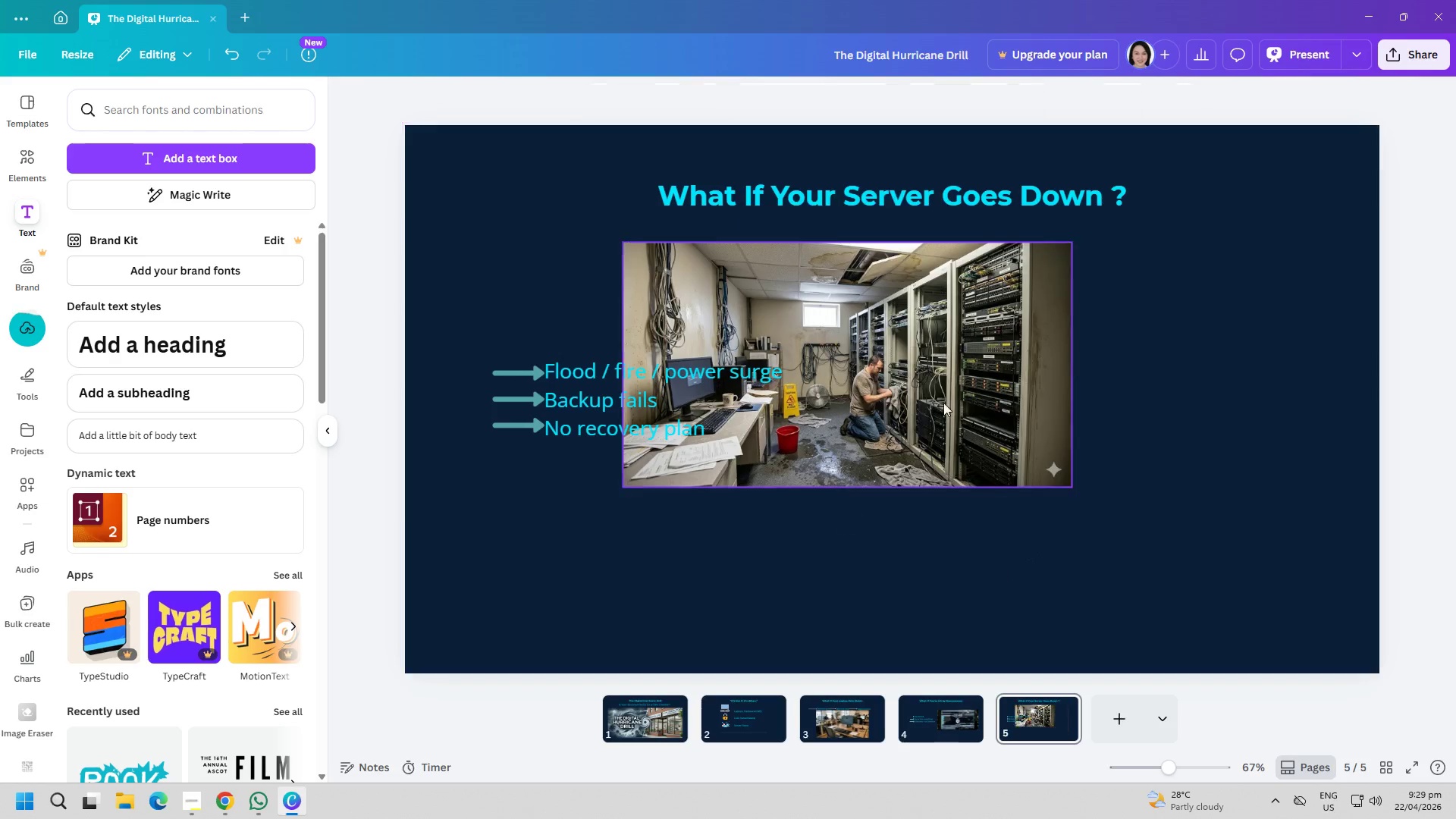 
left_click_drag(start_coordinate=[934, 382], to_coordinate=[1090, 413])
 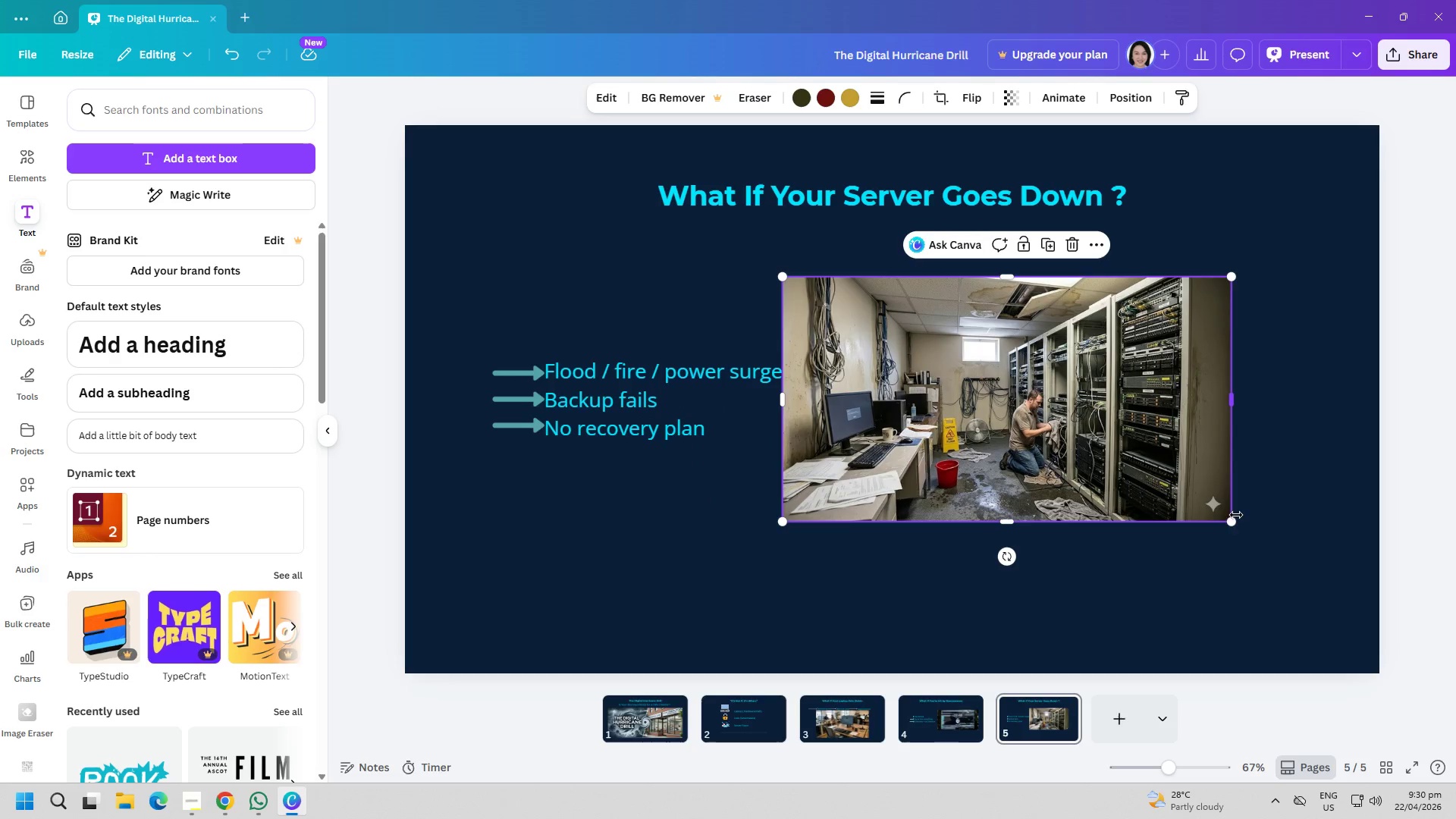 
left_click_drag(start_coordinate=[1235, 523], to_coordinate=[1326, 544])
 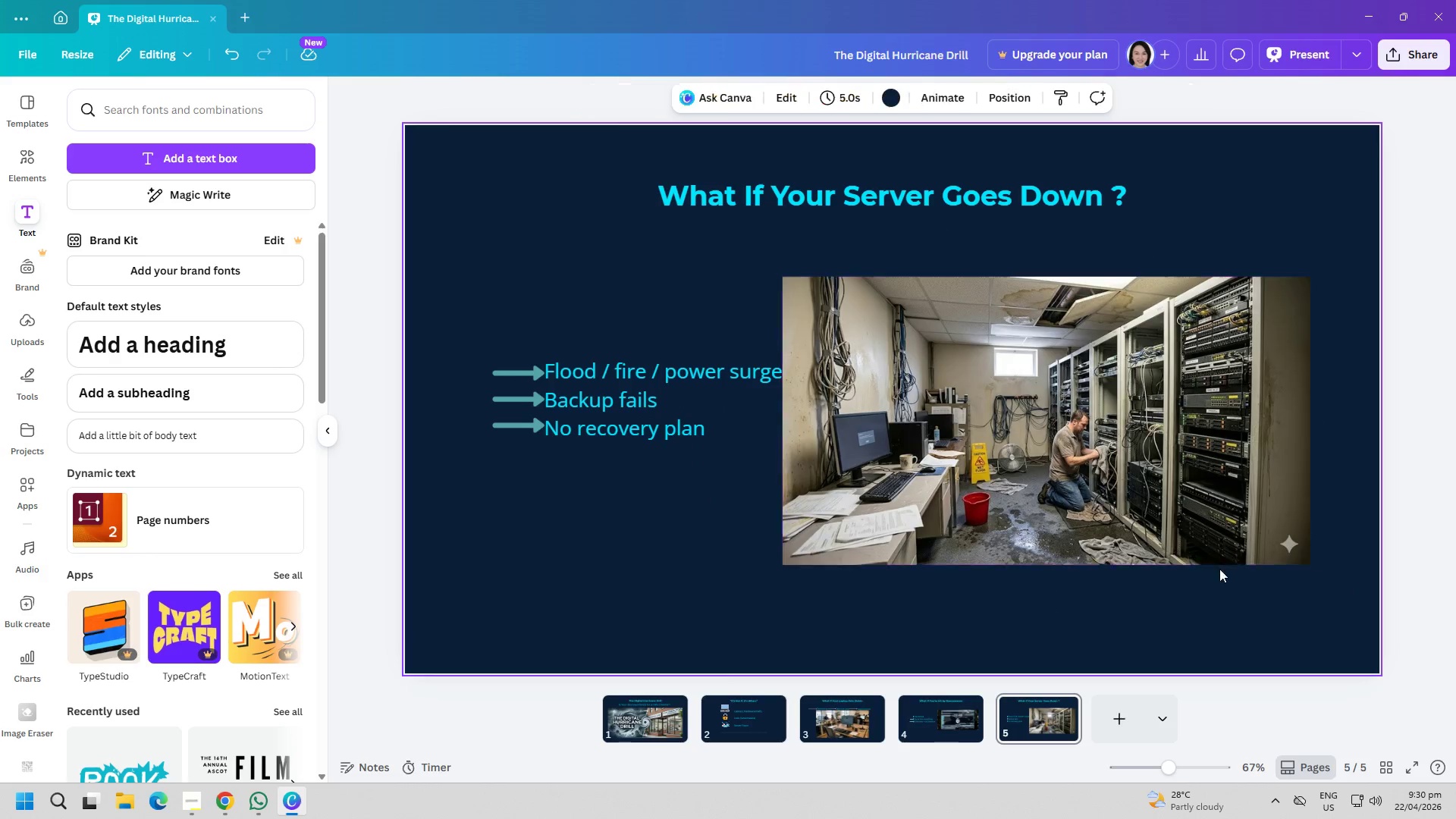 
left_click_drag(start_coordinate=[1153, 514], to_coordinate=[1172, 510])
 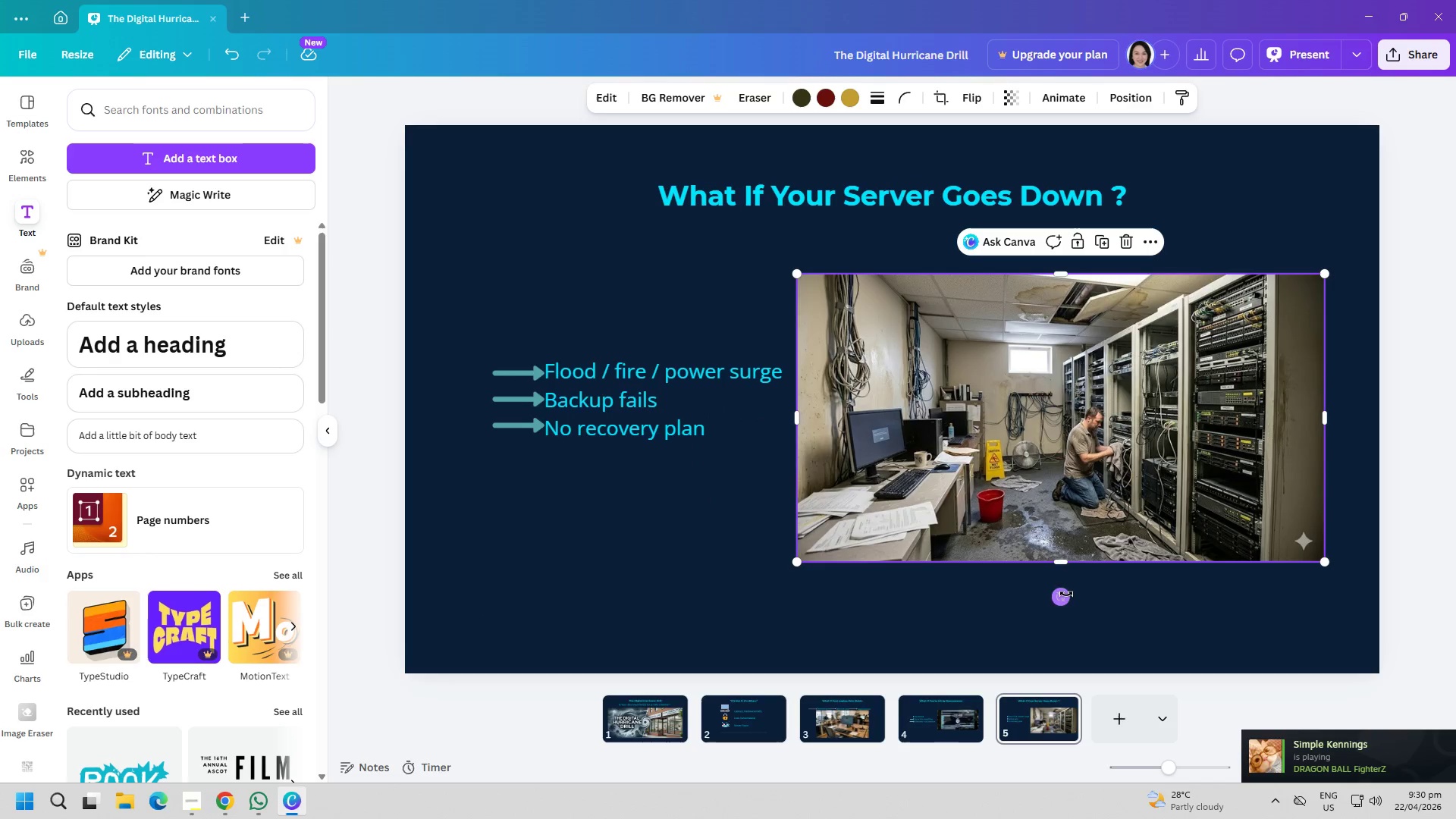 
left_click([1065, 594])
 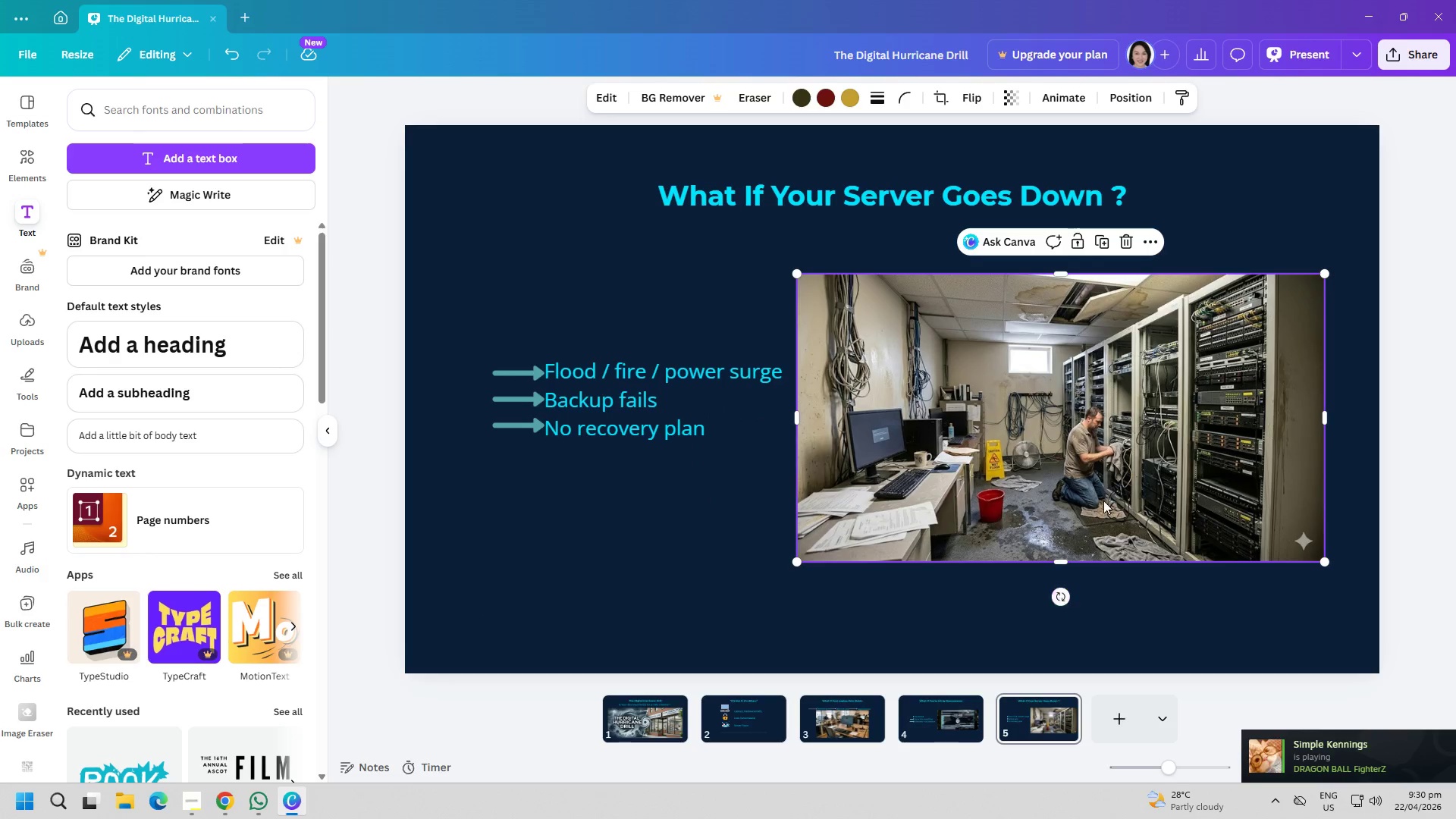 
left_click_drag(start_coordinate=[1103, 500], to_coordinate=[1099, 500])
 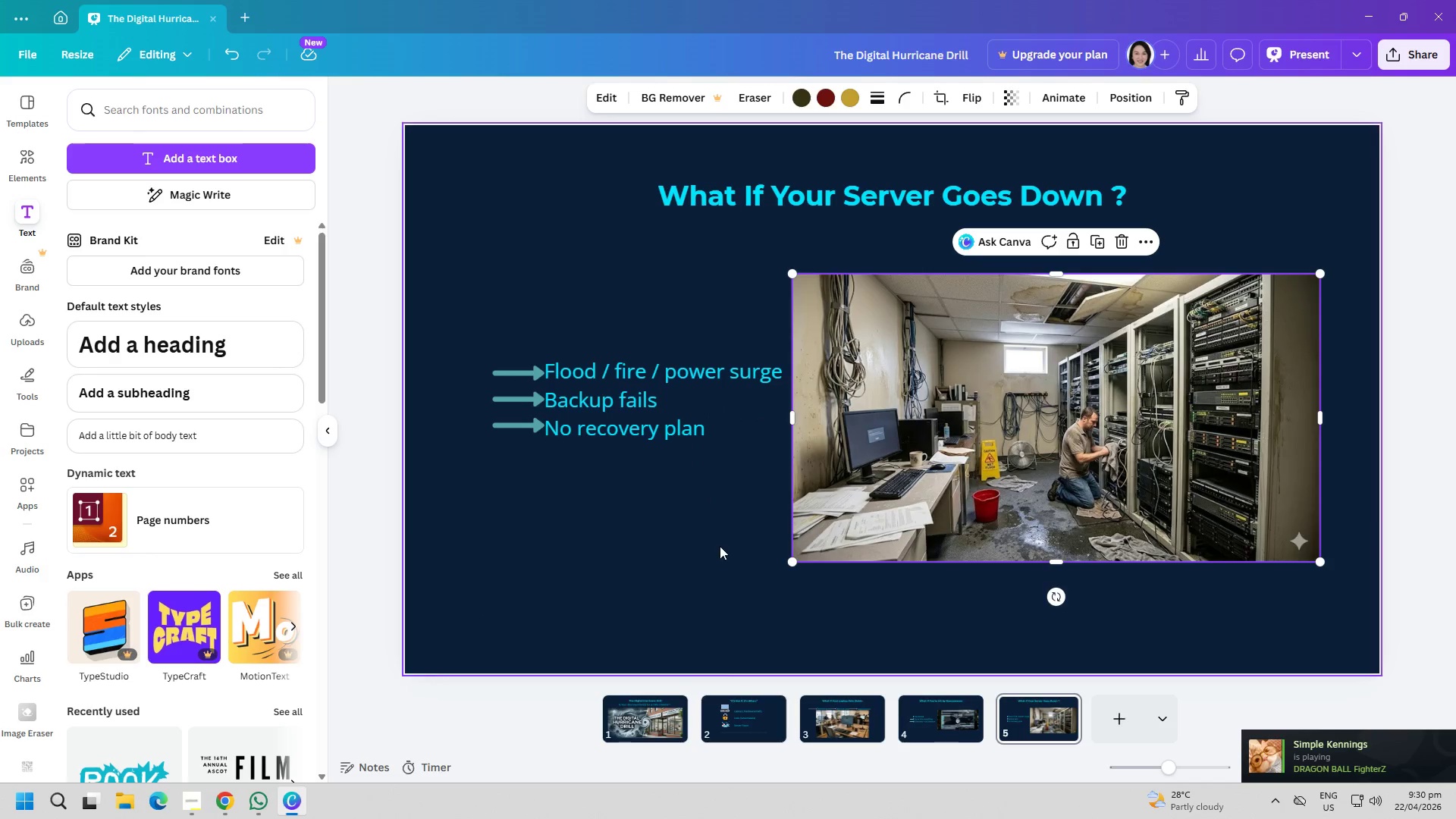 
left_click([718, 544])
 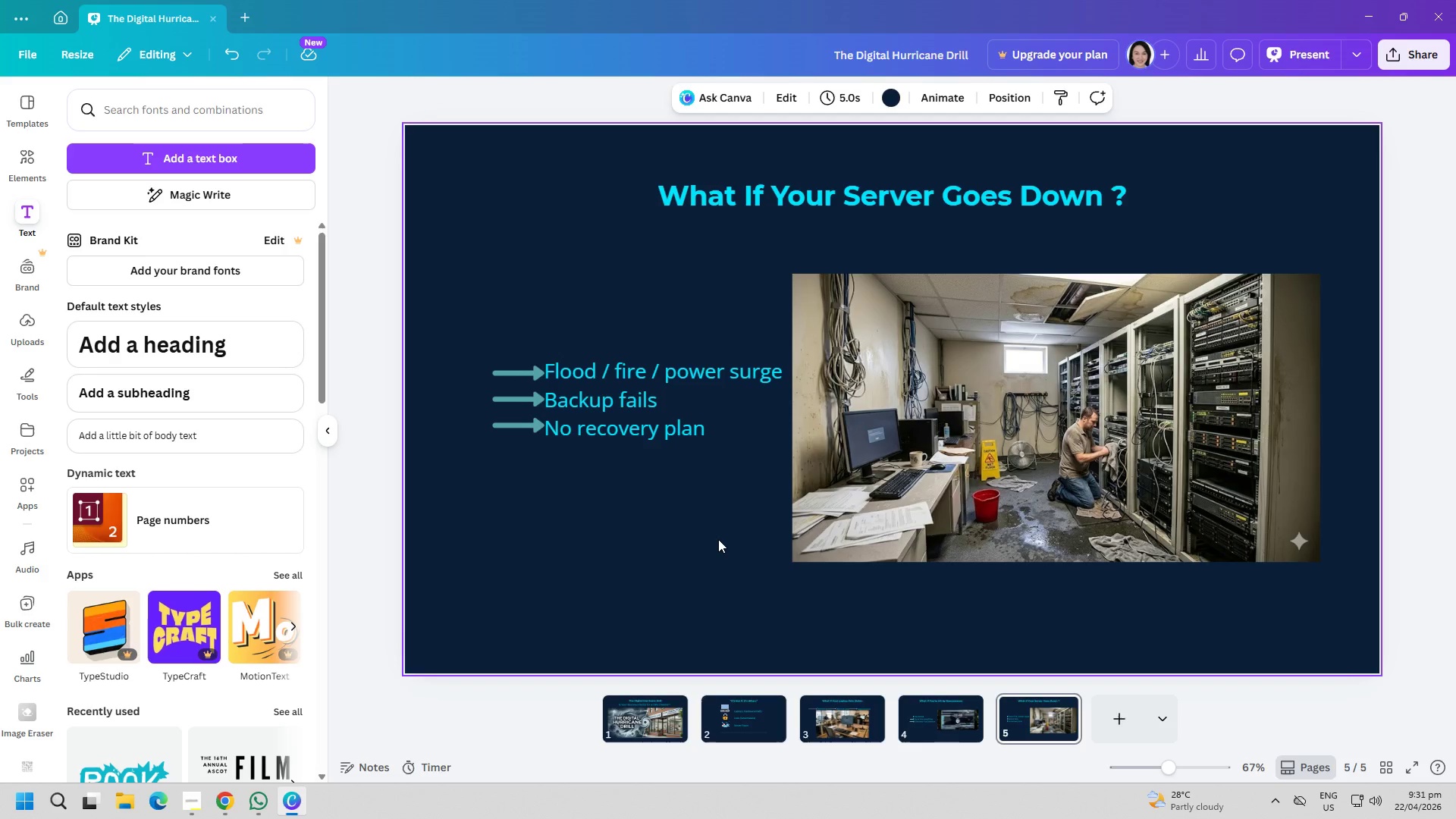 
wait(103.44)
 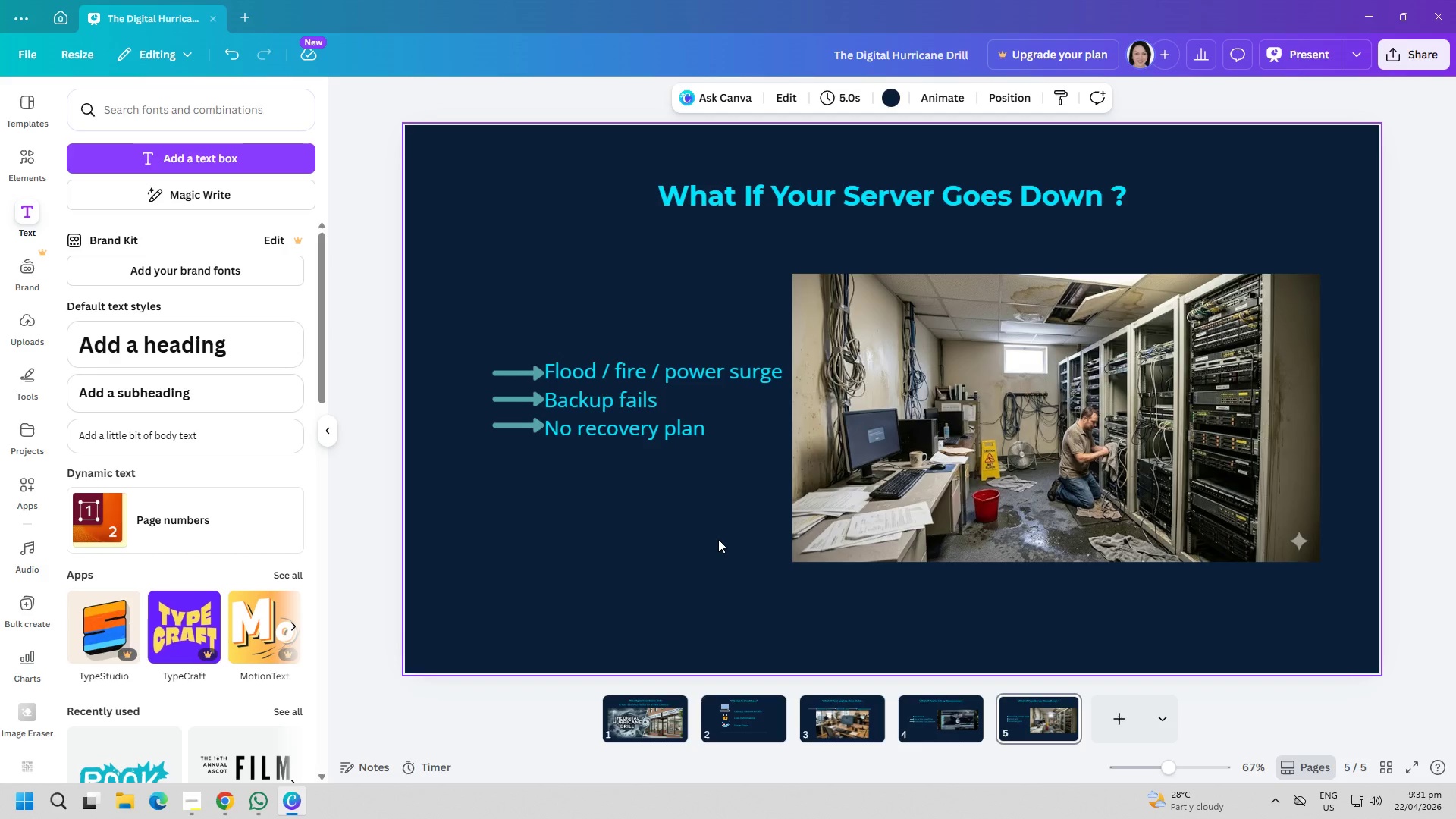 
left_click([1119, 710])
 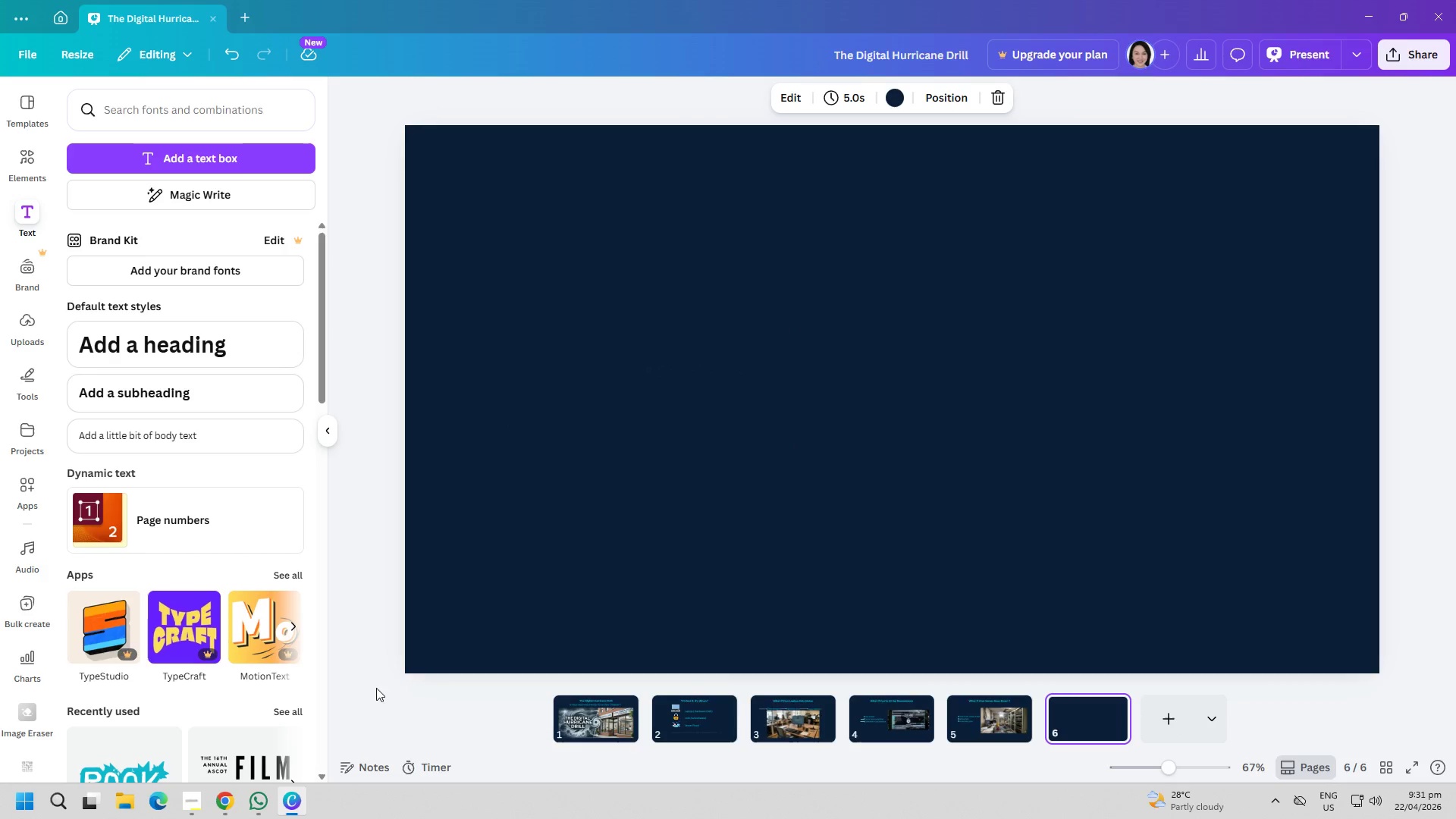 
mouse_move([257, 818])
 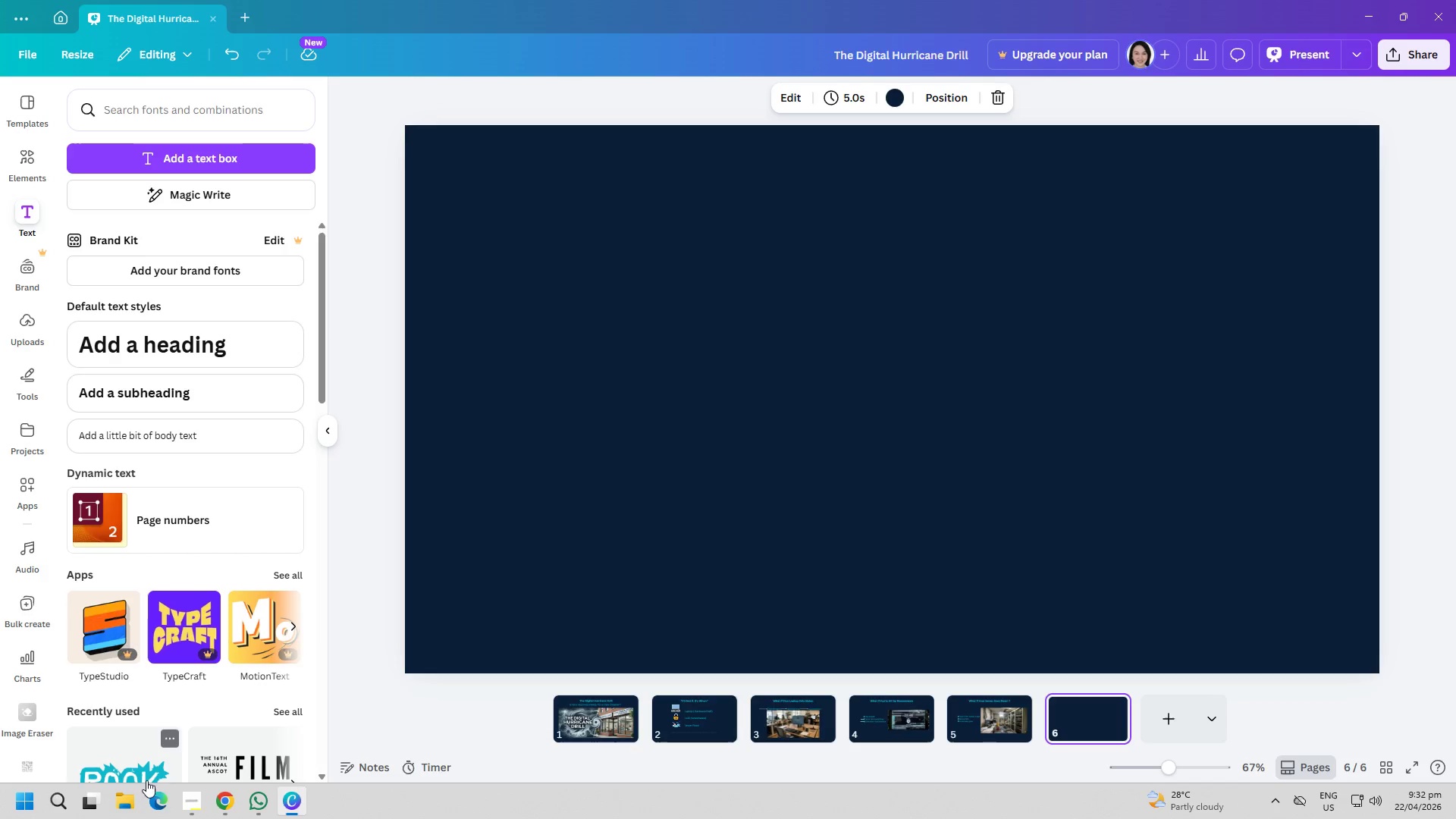 
left_click([194, 805])